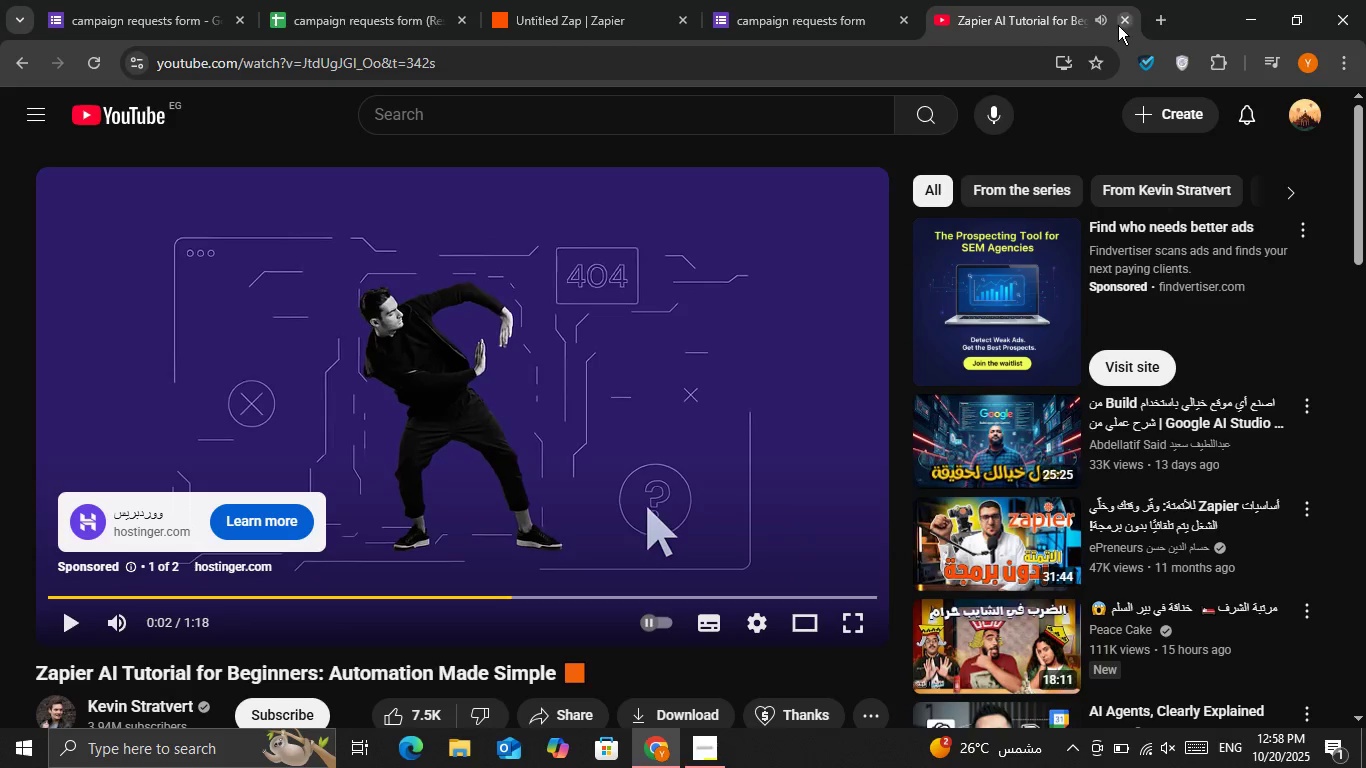 
left_click([1121, 24])
 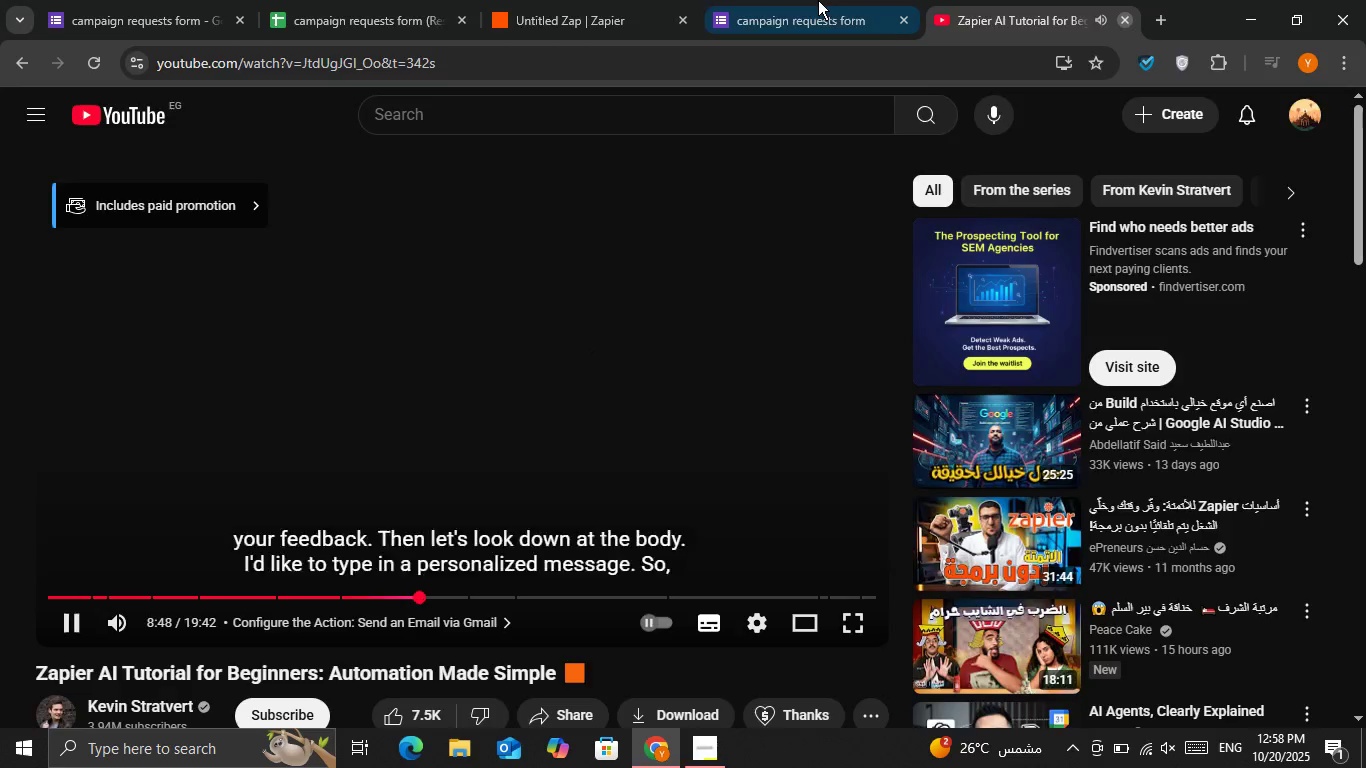 
left_click([818, 0])
 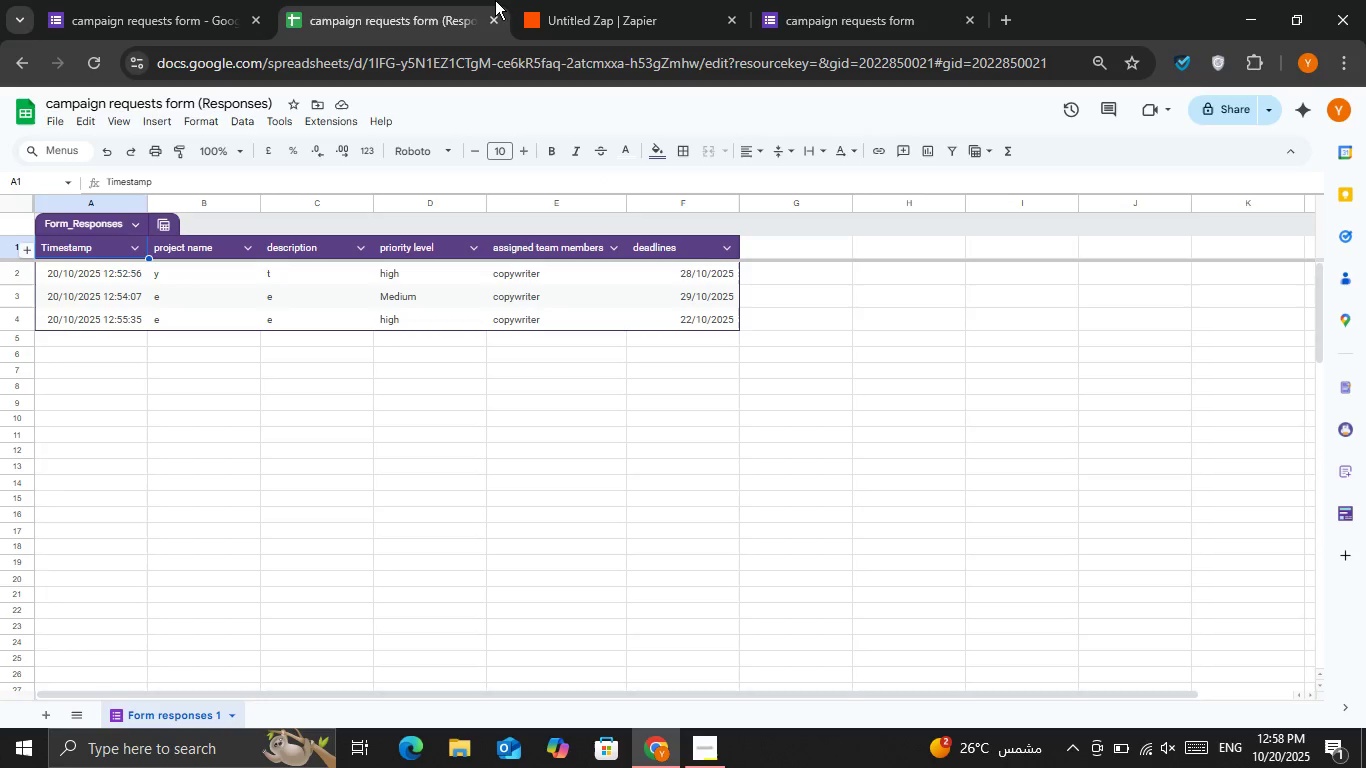 
double_click([574, 0])
 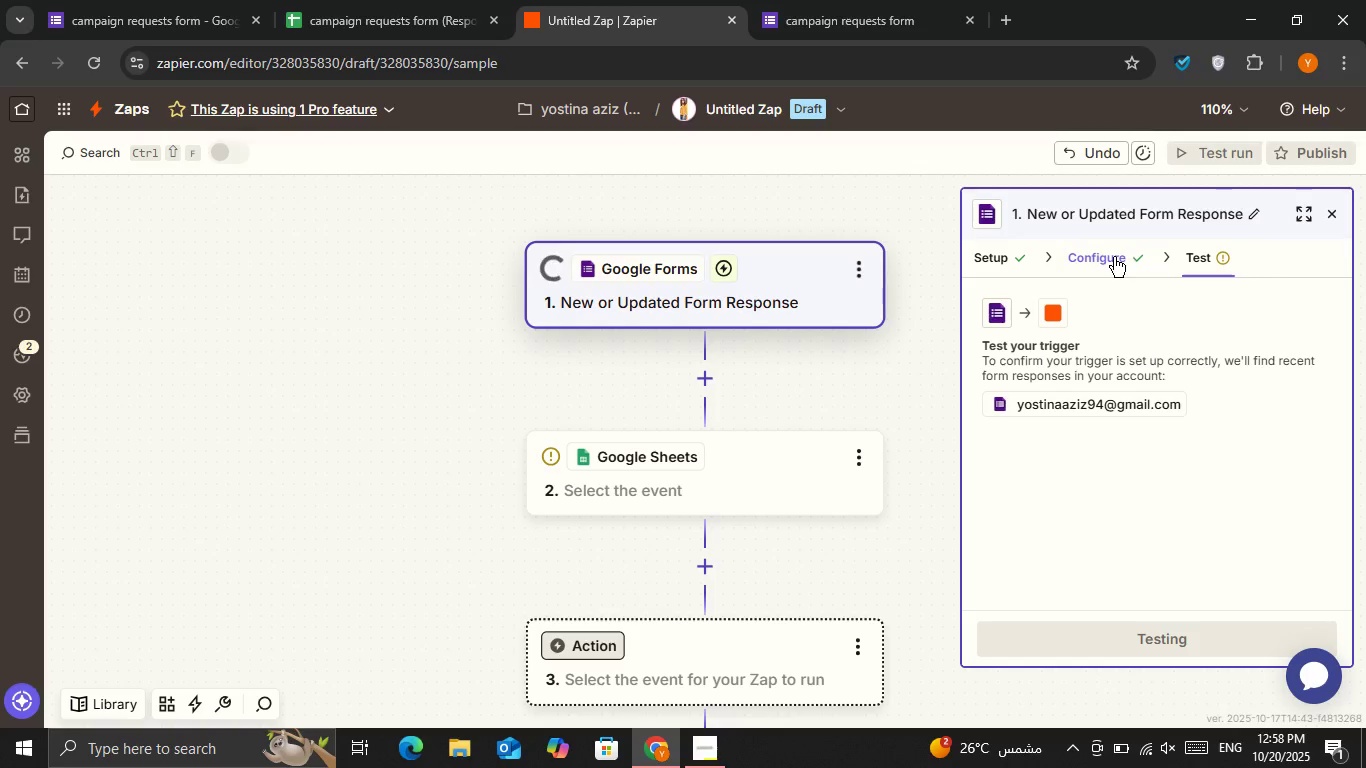 
left_click([1337, 212])
 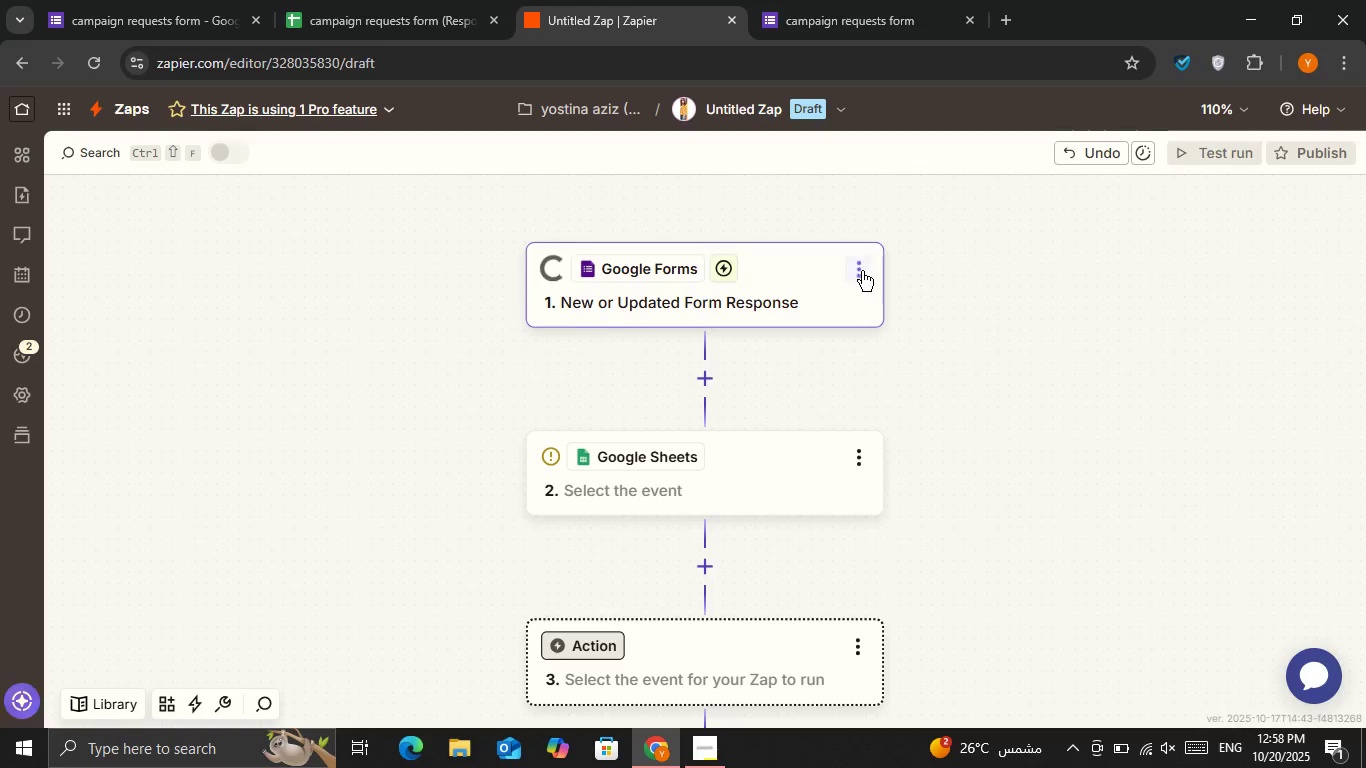 
left_click([812, 280])
 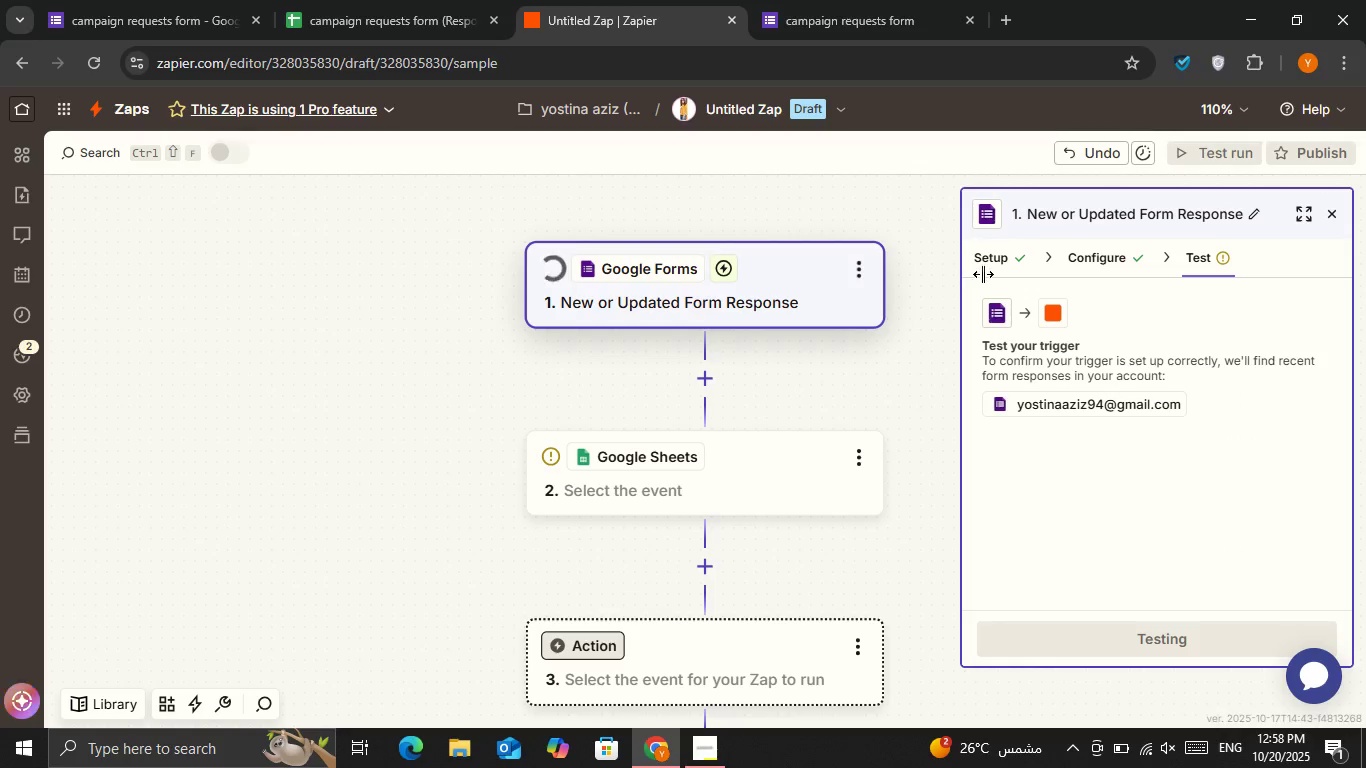 
left_click([984, 273])
 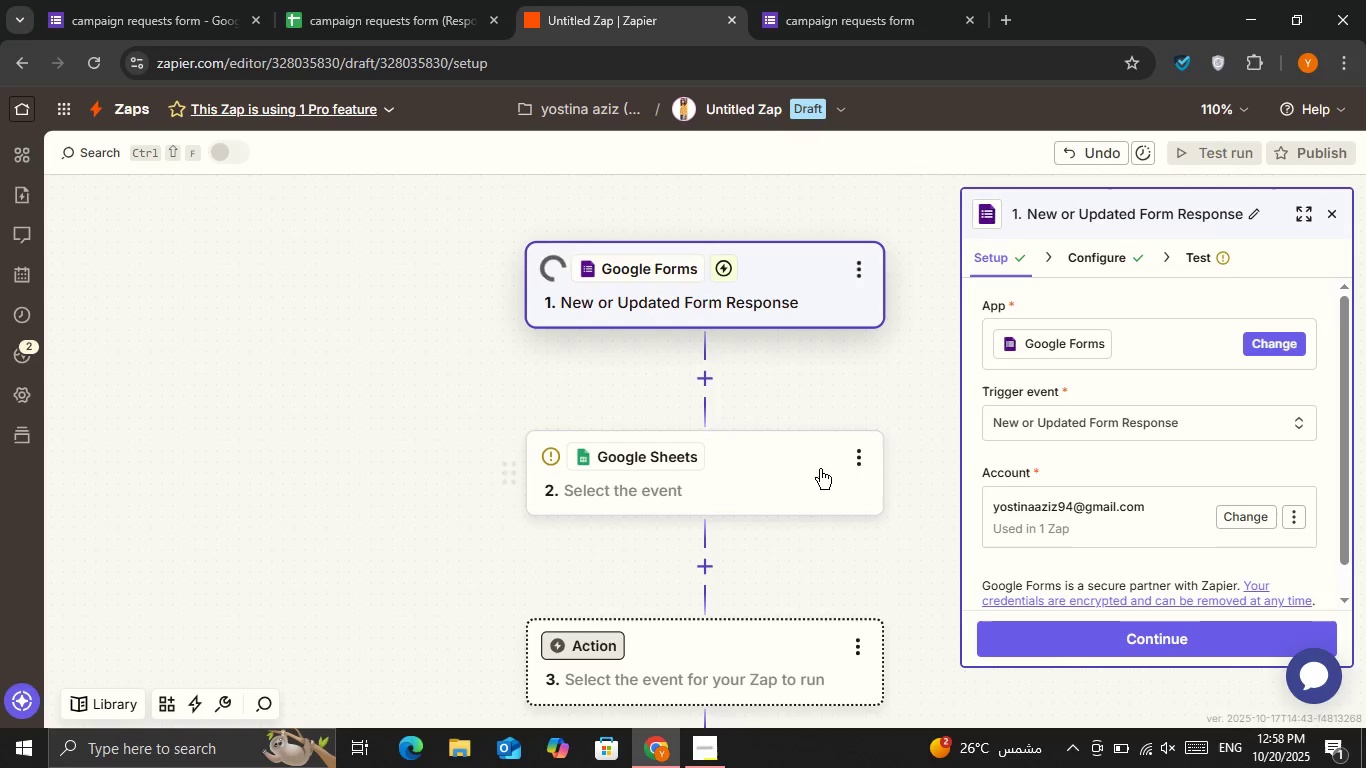 
left_click([860, 450])
 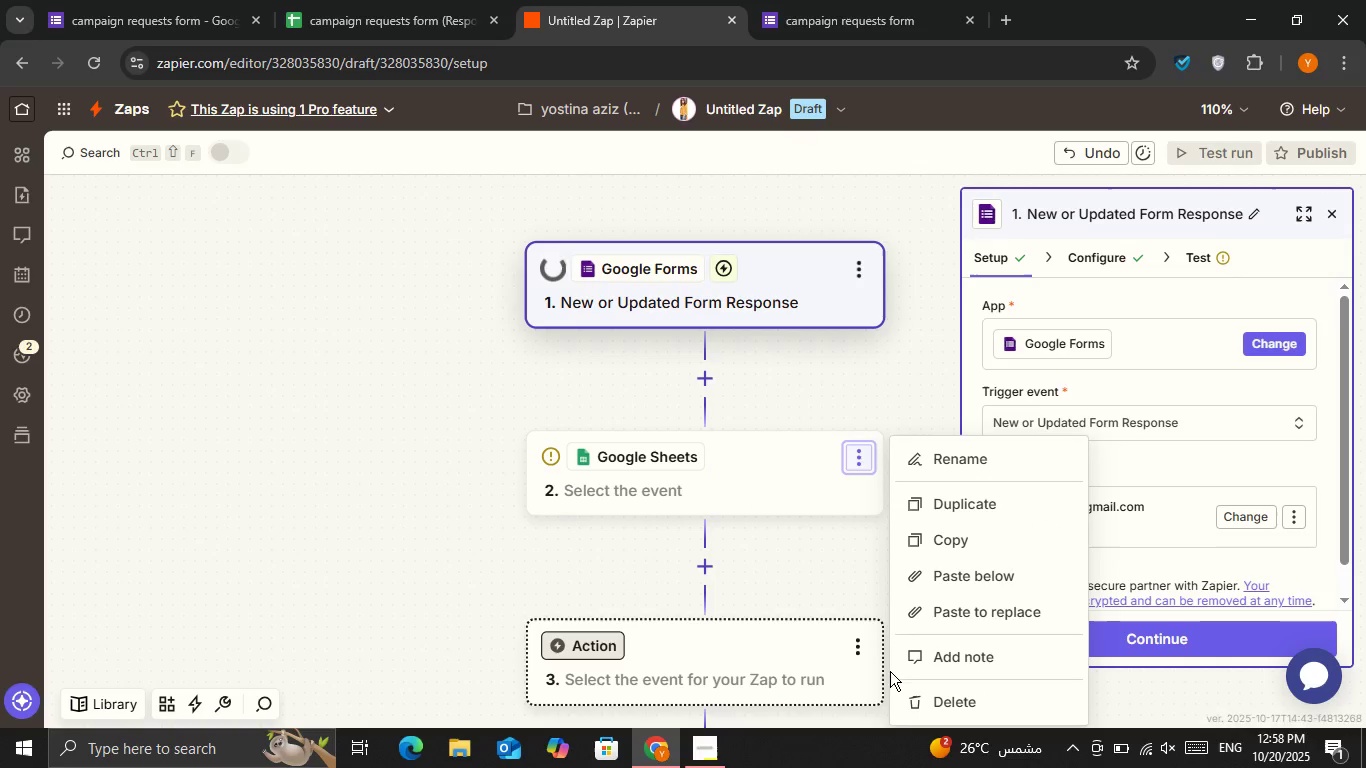 
left_click([902, 698])
 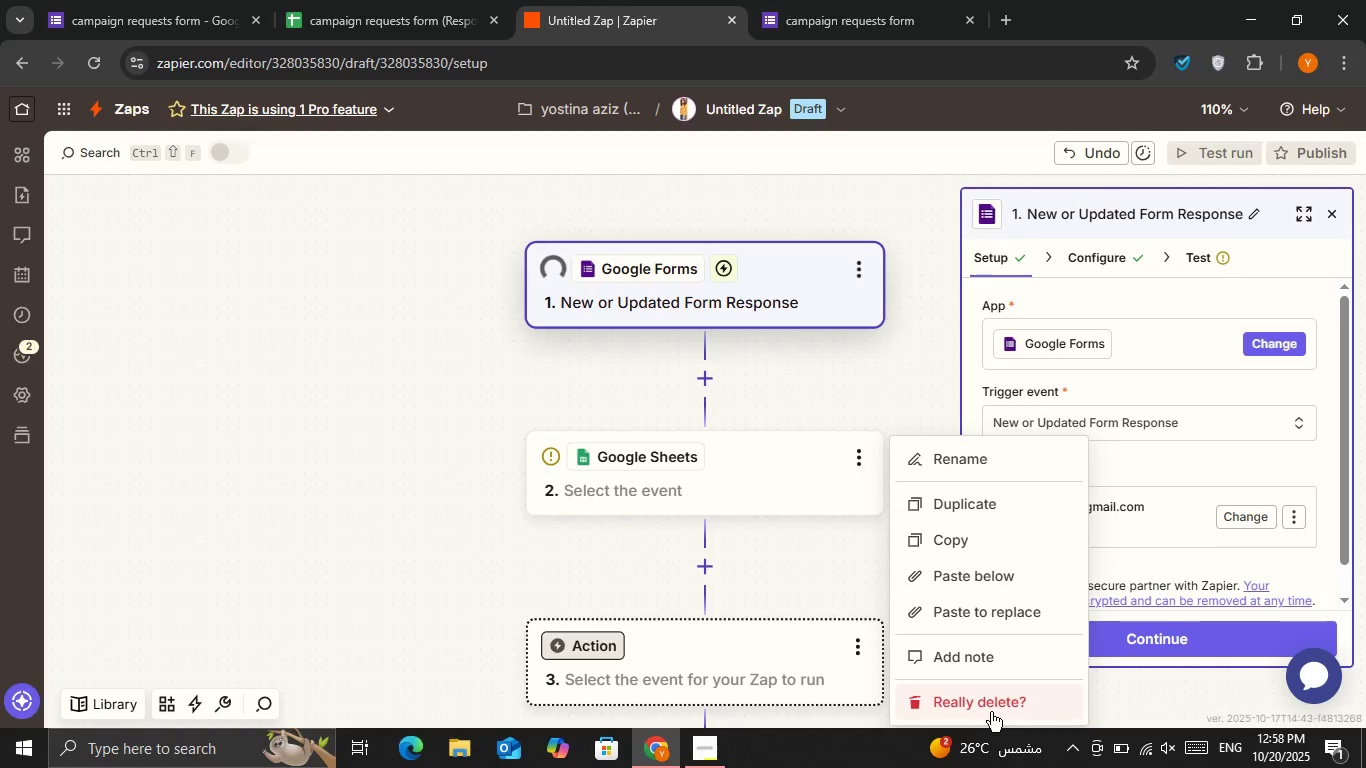 
left_click([987, 711])
 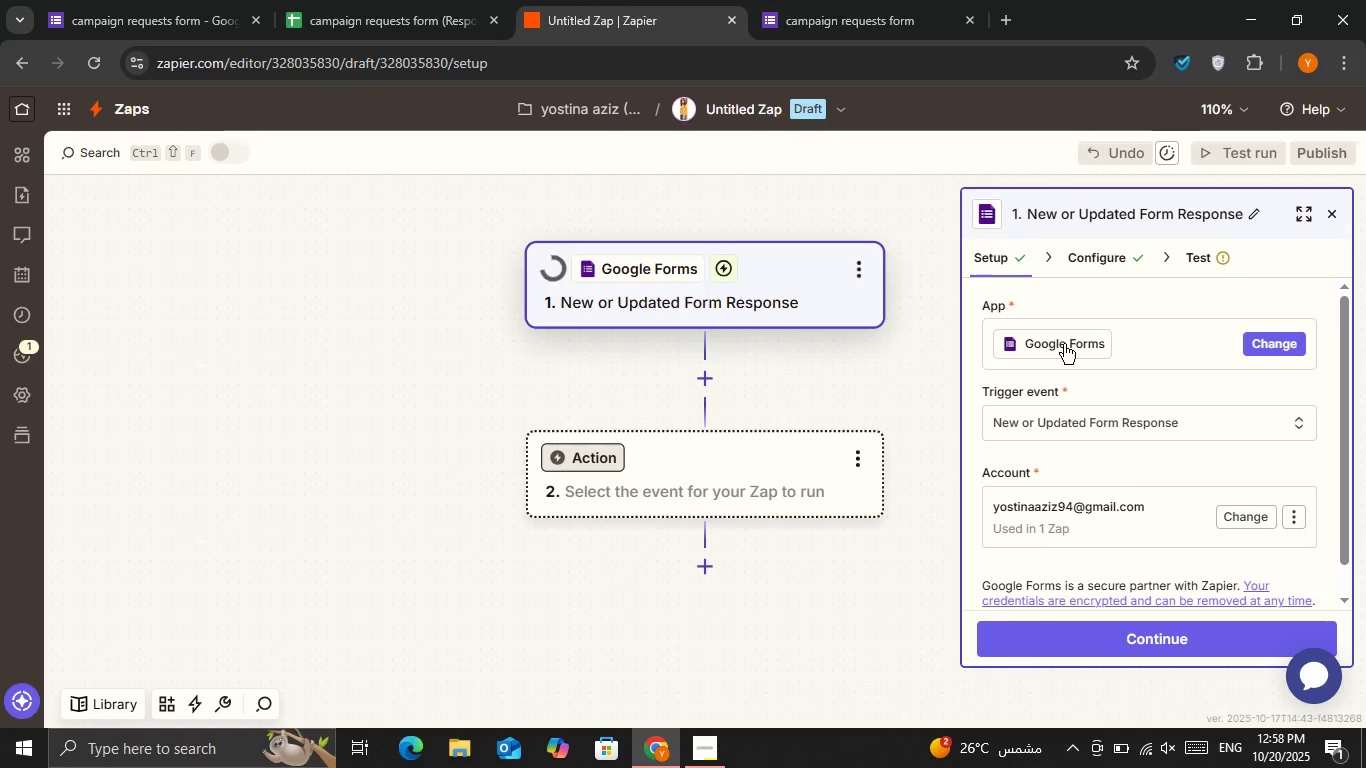 
left_click([1068, 342])
 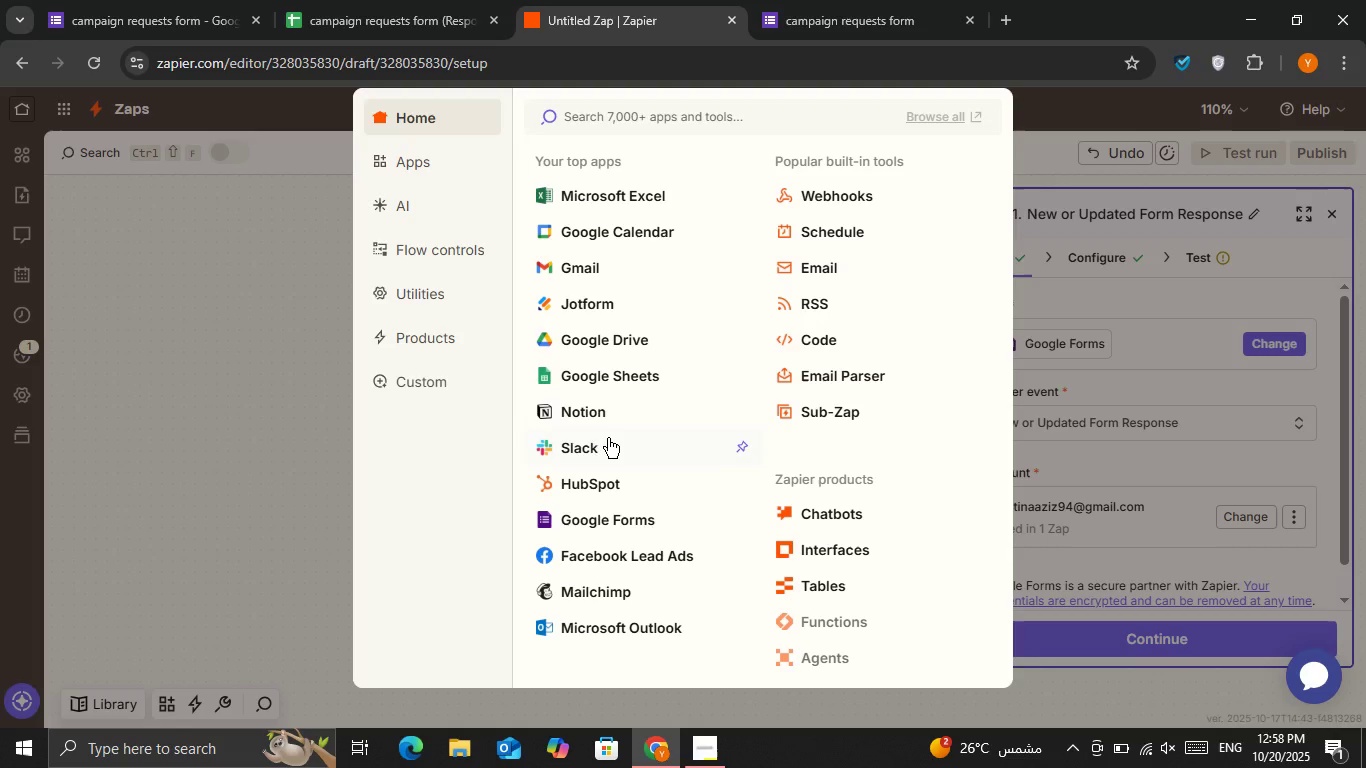 
left_click([609, 512])
 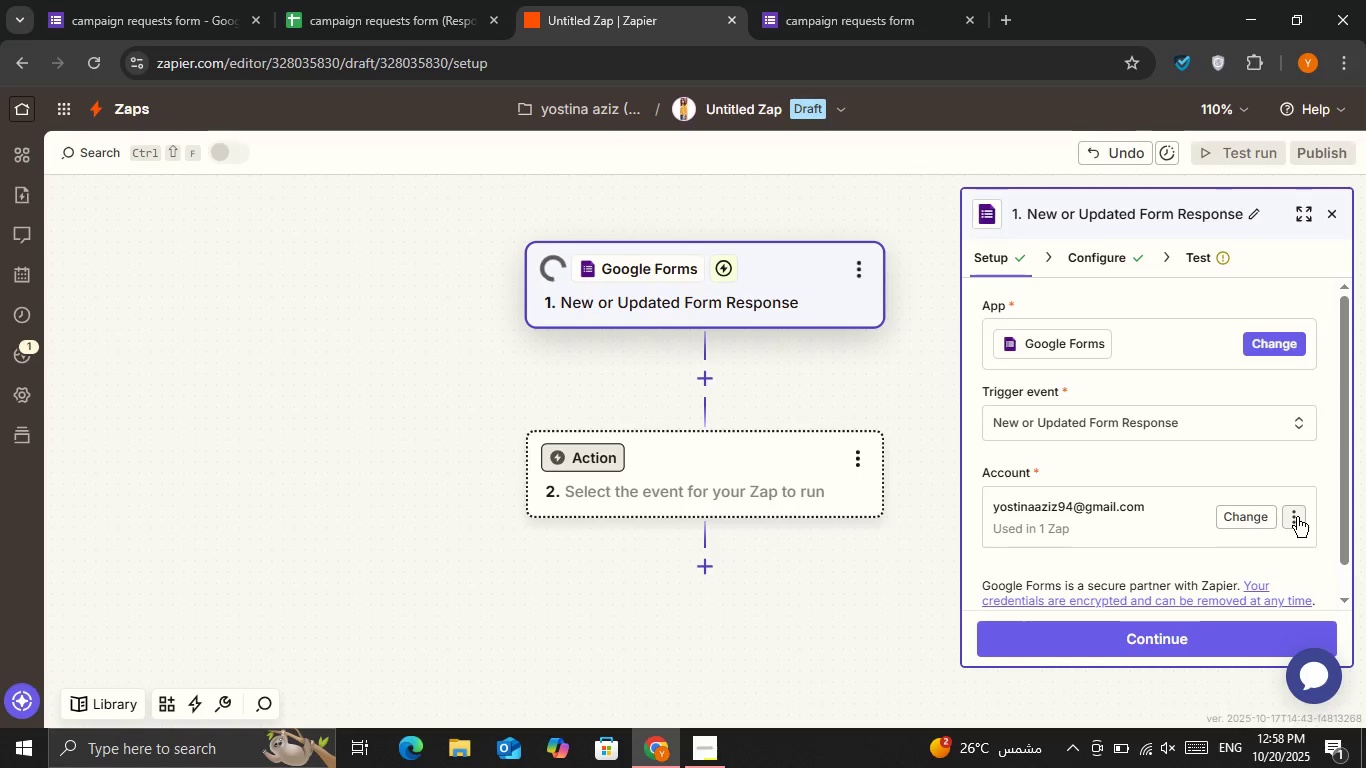 
left_click([1297, 517])
 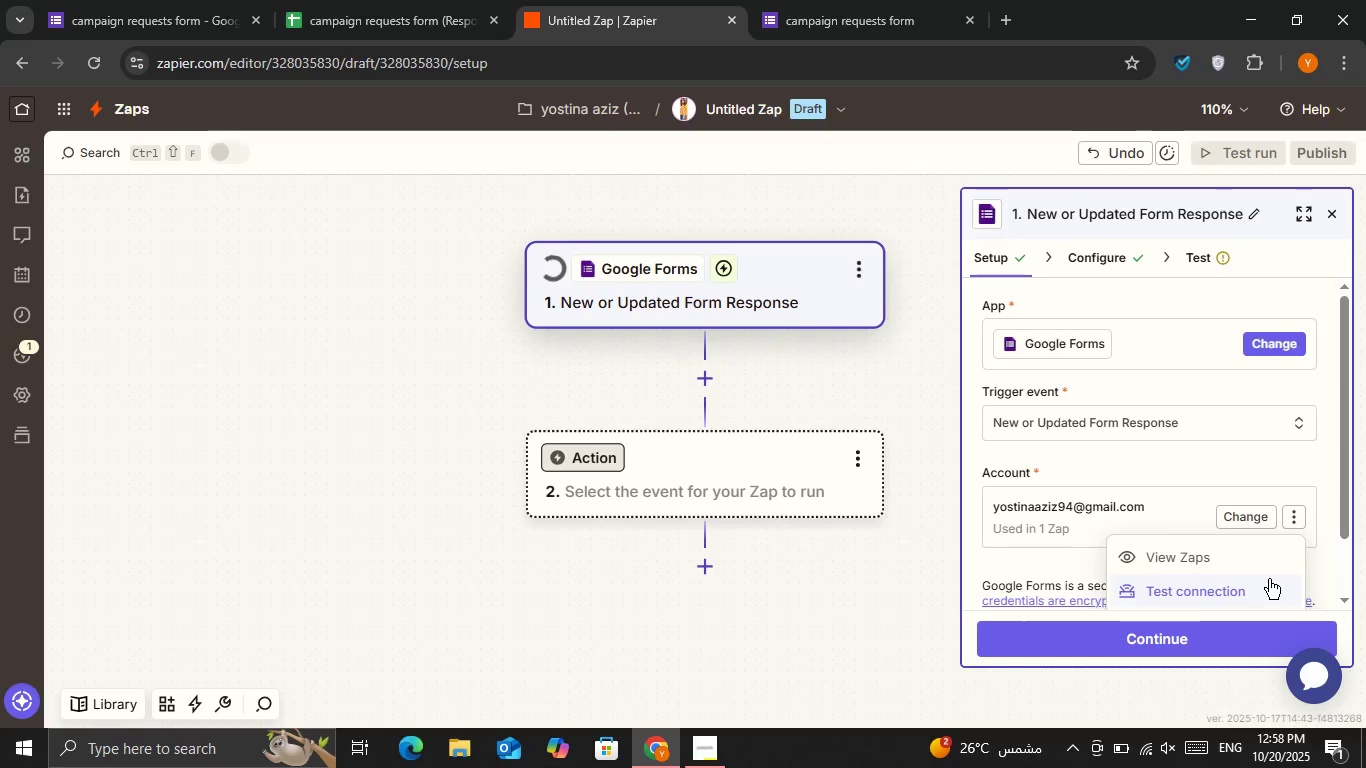 
left_click([1269, 579])
 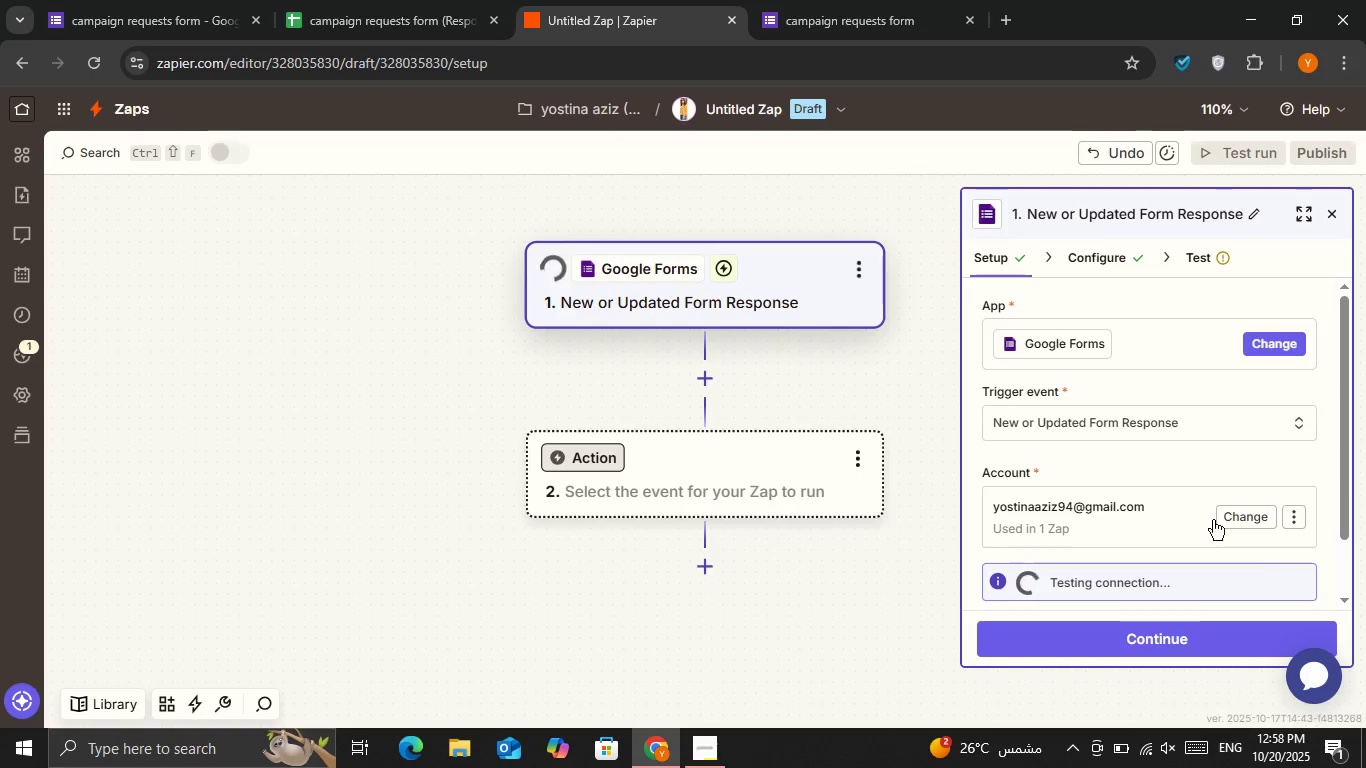 
scroll: coordinate [1198, 502], scroll_direction: down, amount: 1.0
 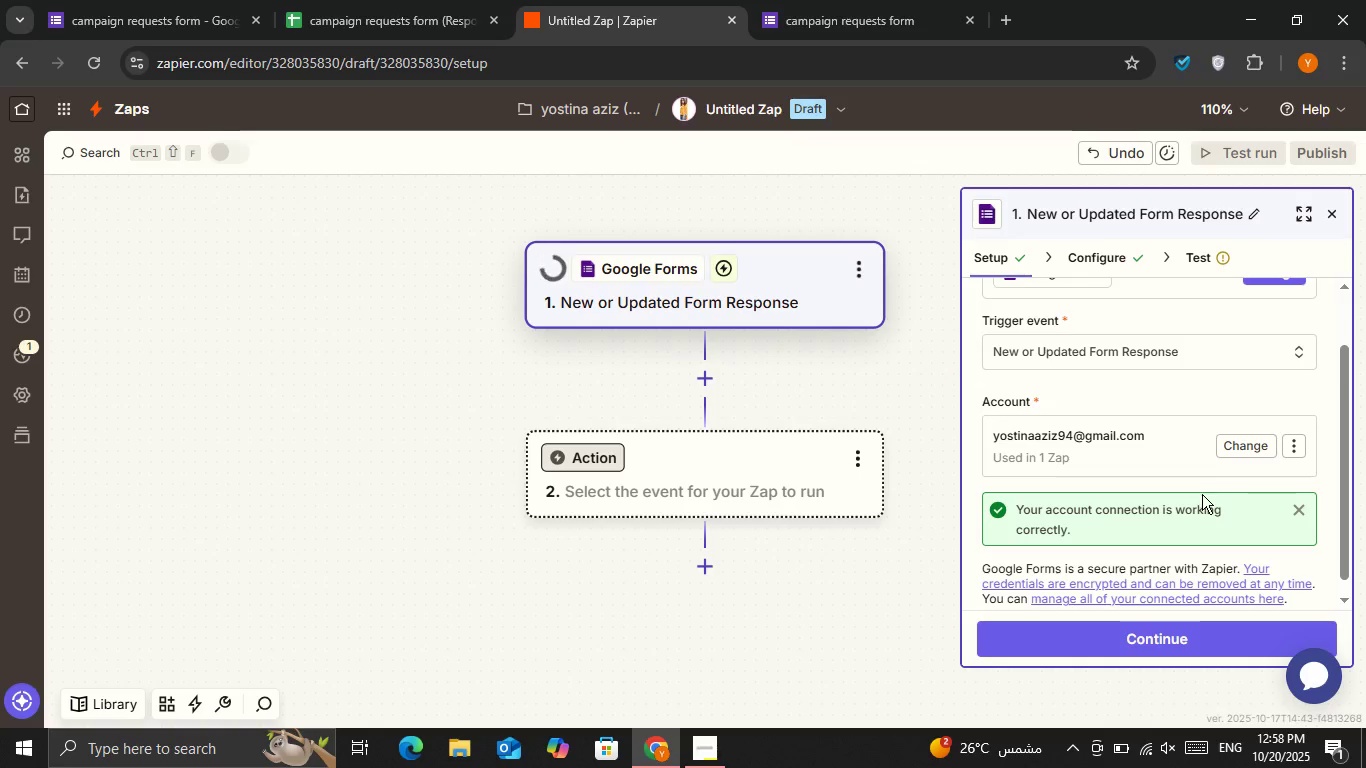 
left_click([1238, 443])
 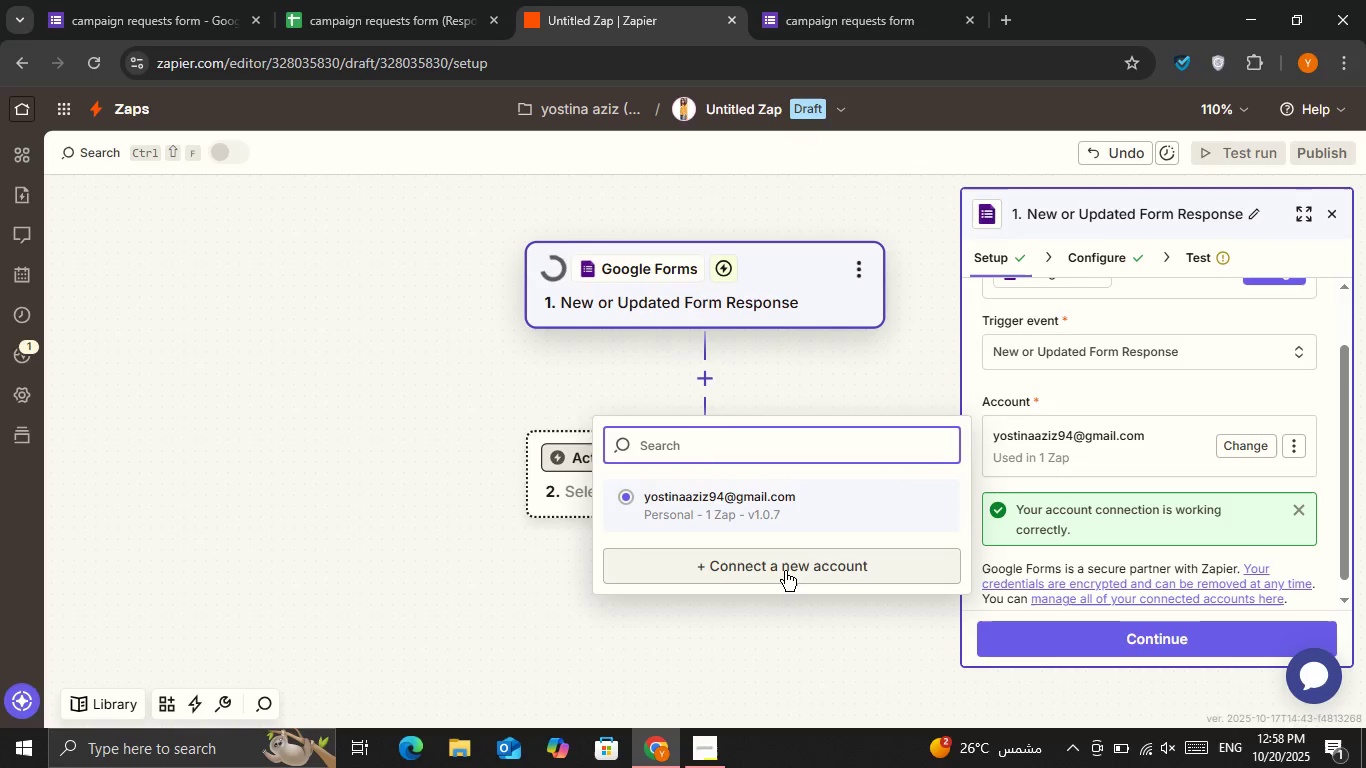 
left_click([785, 571])
 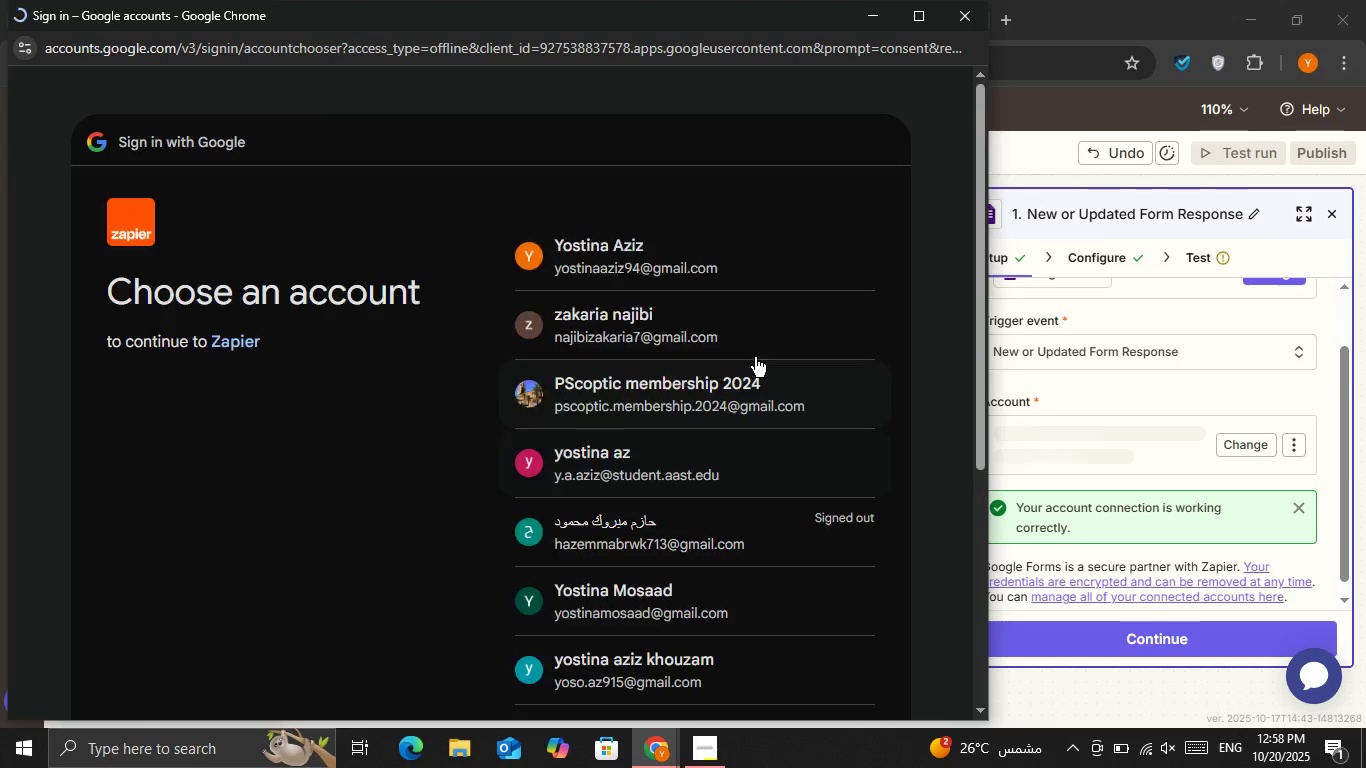 
left_click([696, 270])
 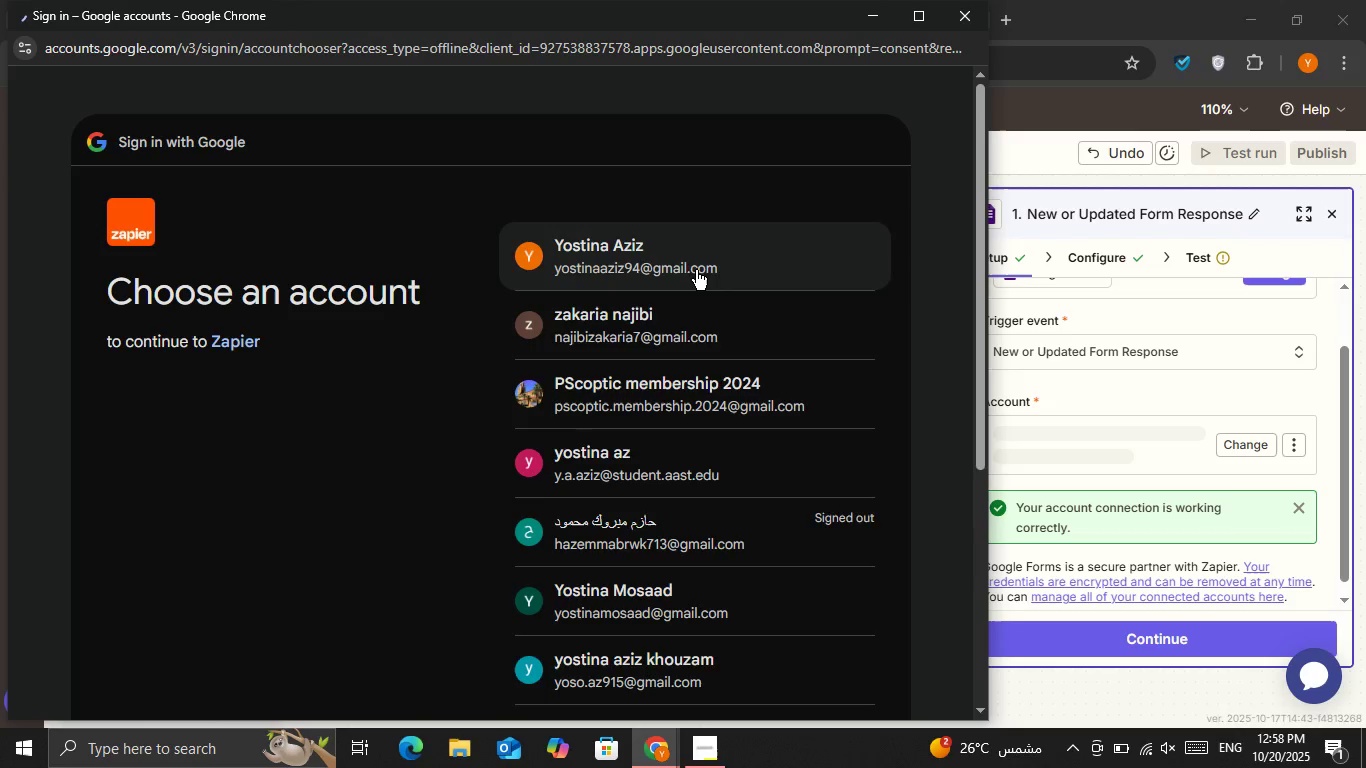 
mouse_move([699, 242])
 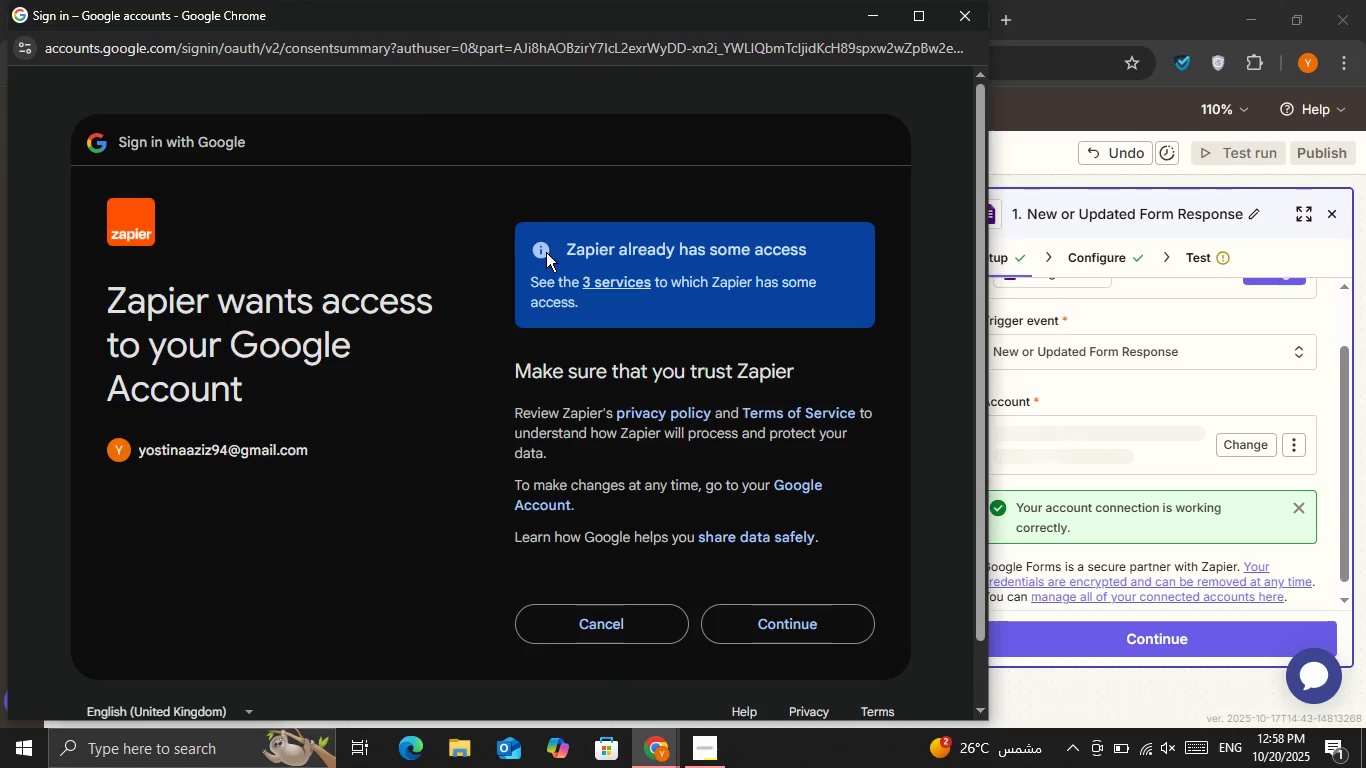 
left_click_drag(start_coordinate=[546, 252], to_coordinate=[669, 298])
 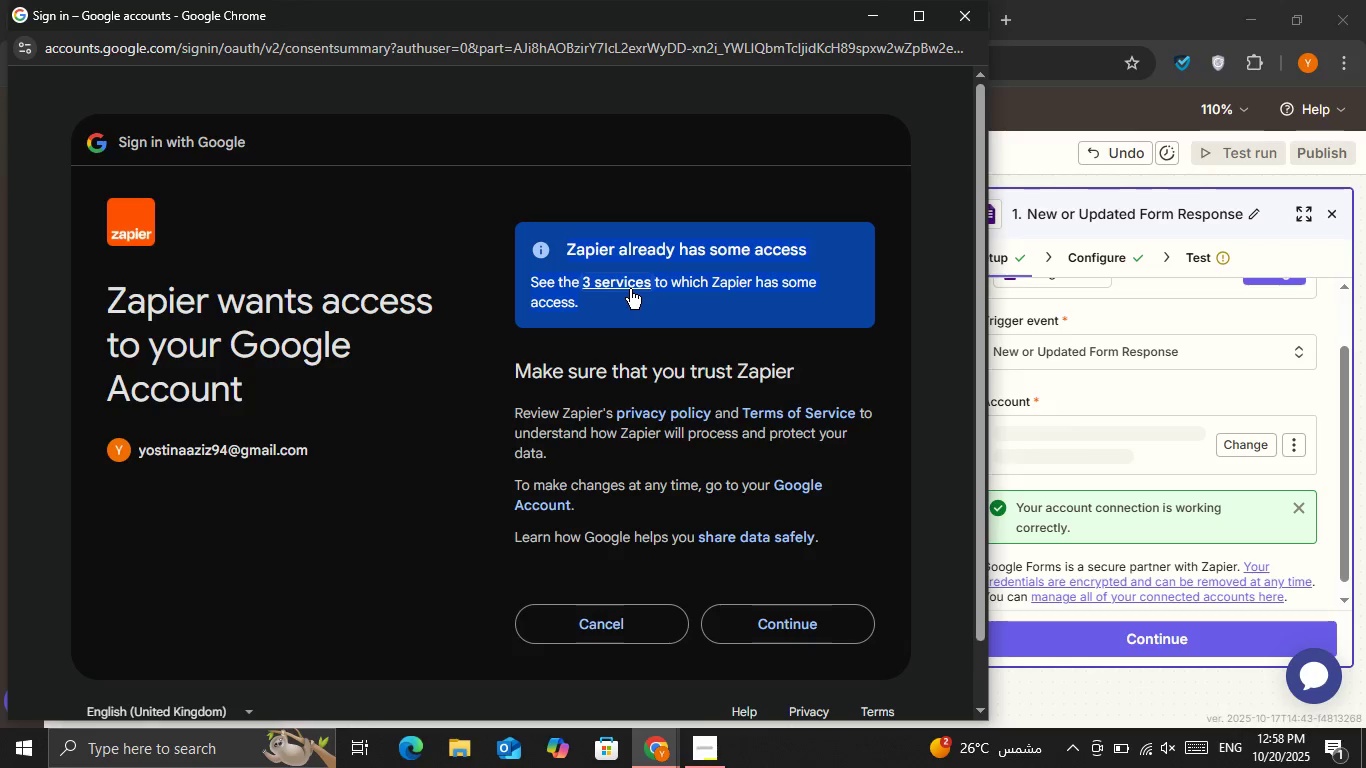 
left_click([631, 286])
 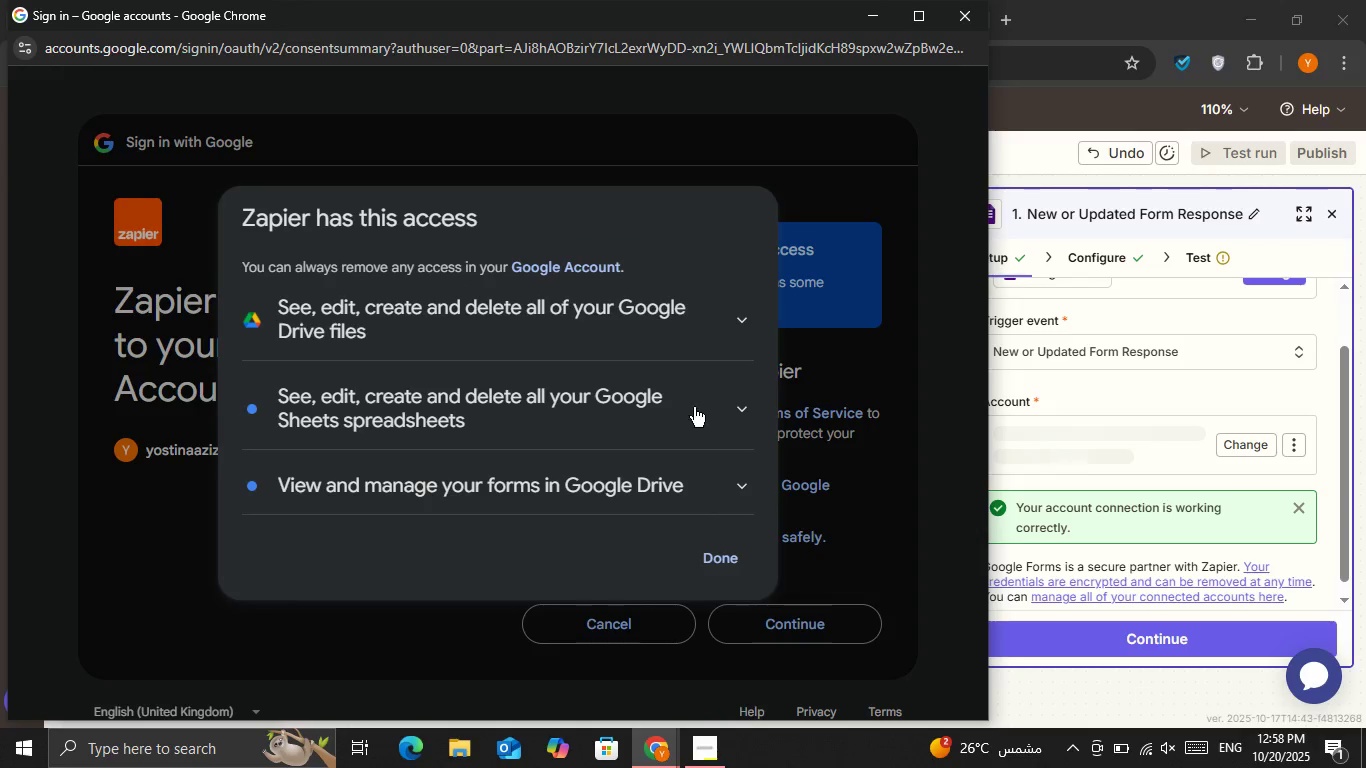 
scroll: coordinate [707, 455], scroll_direction: down, amount: 2.0
 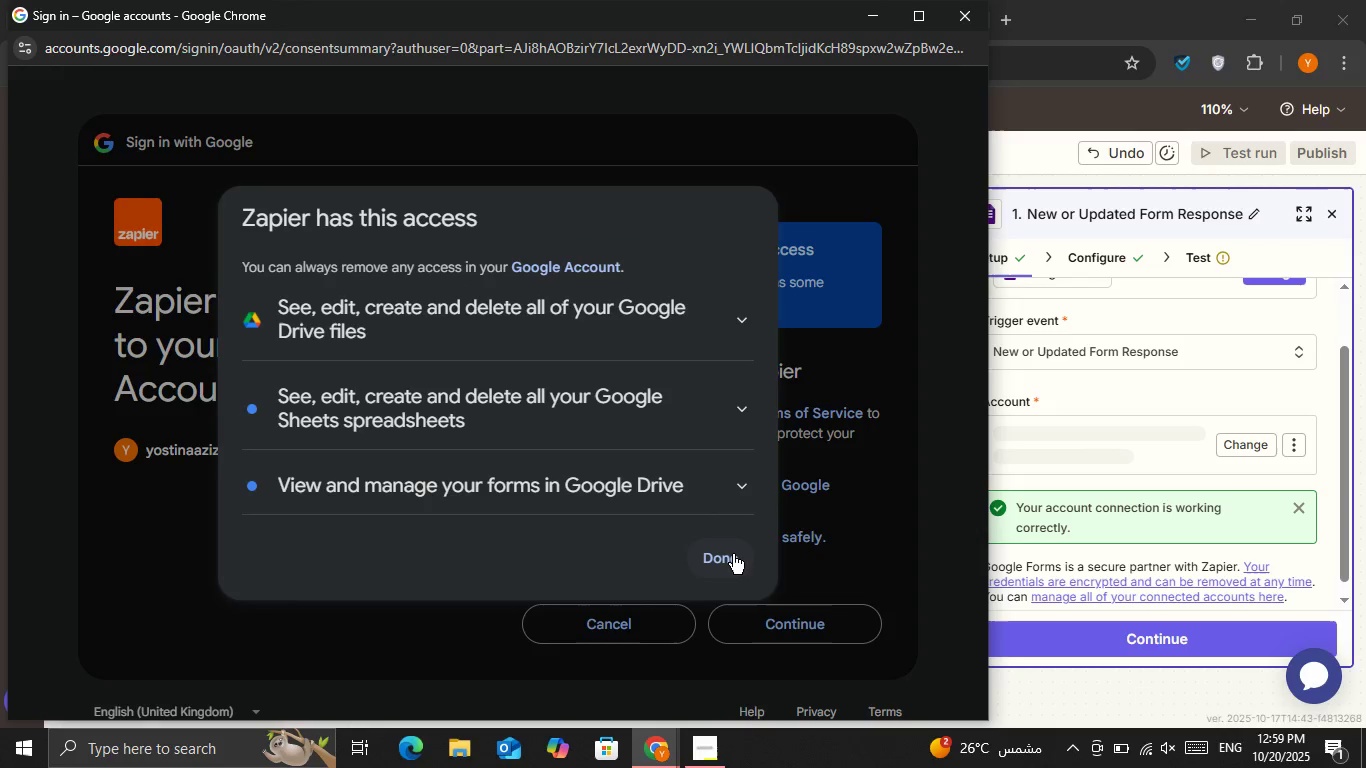 
left_click([733, 554])
 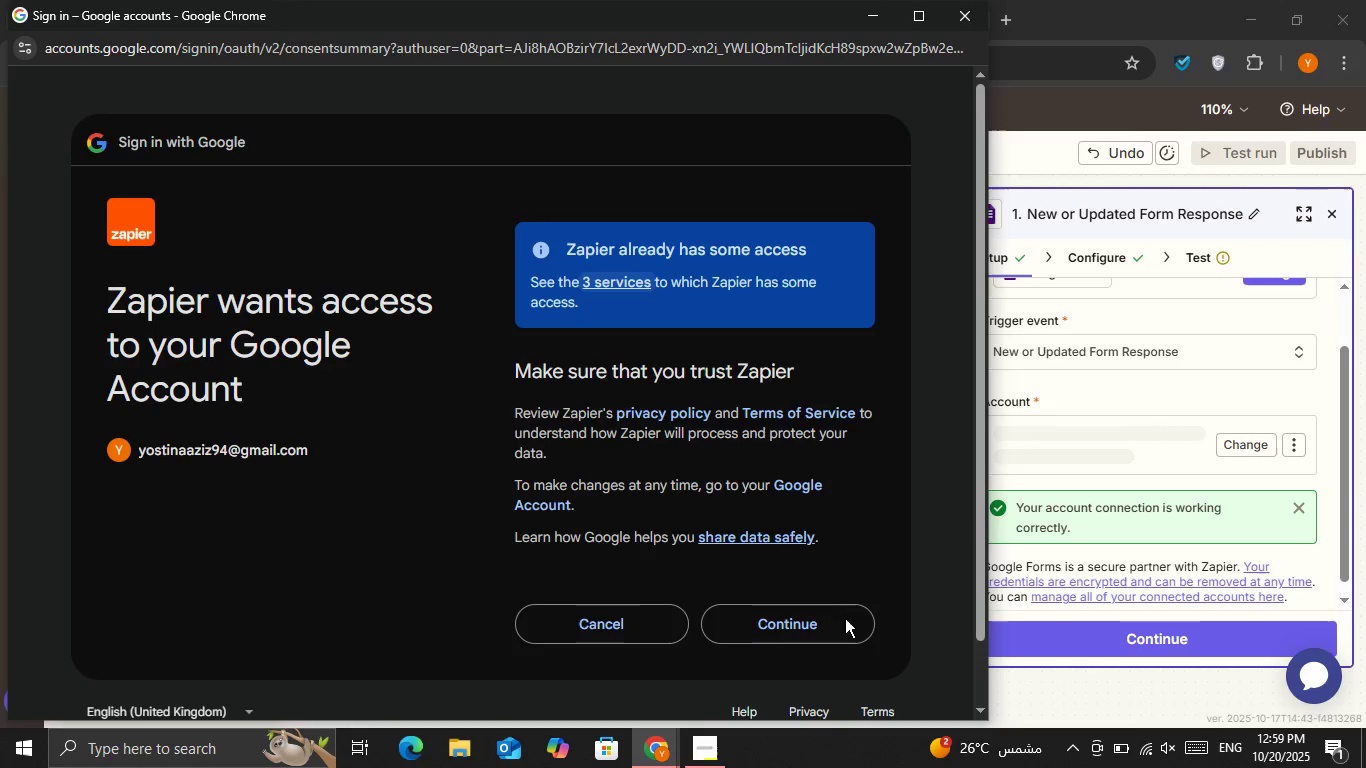 
left_click([845, 622])
 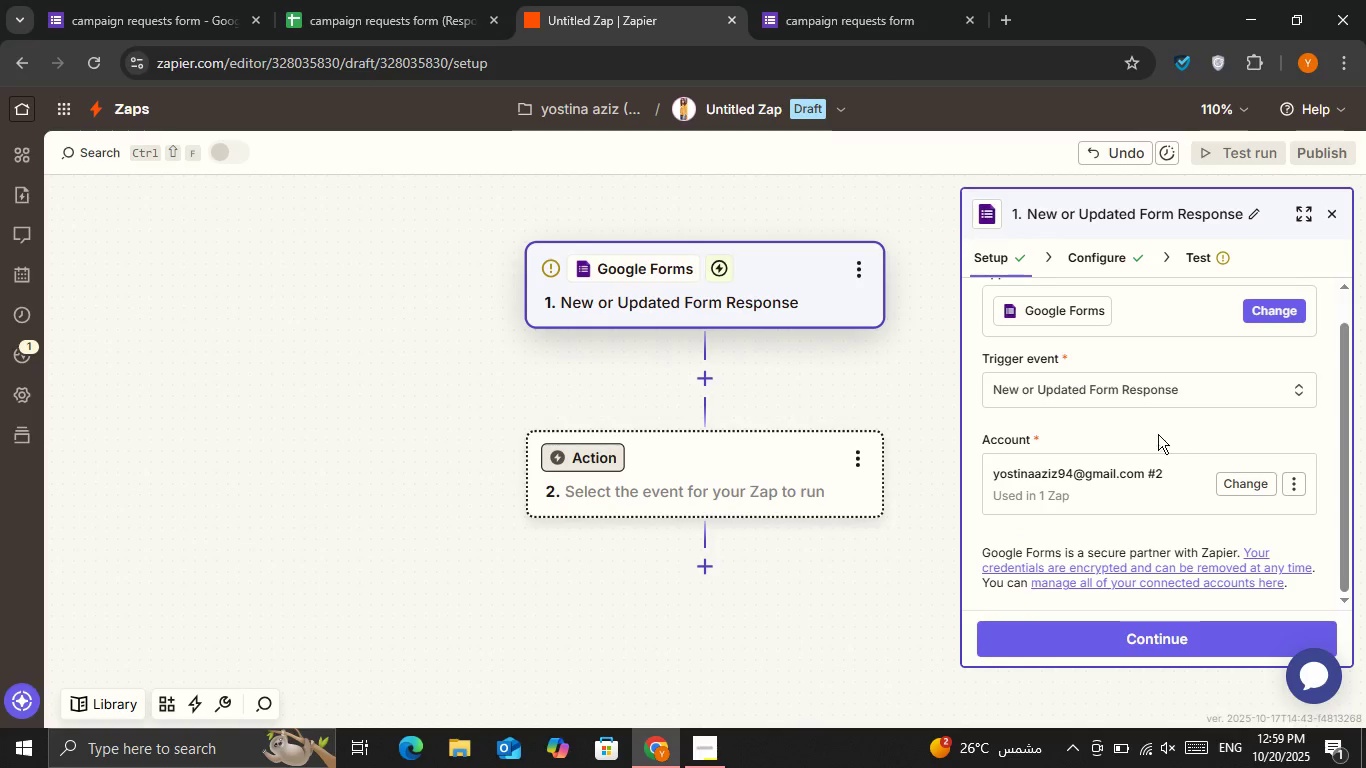 
wait(5.58)
 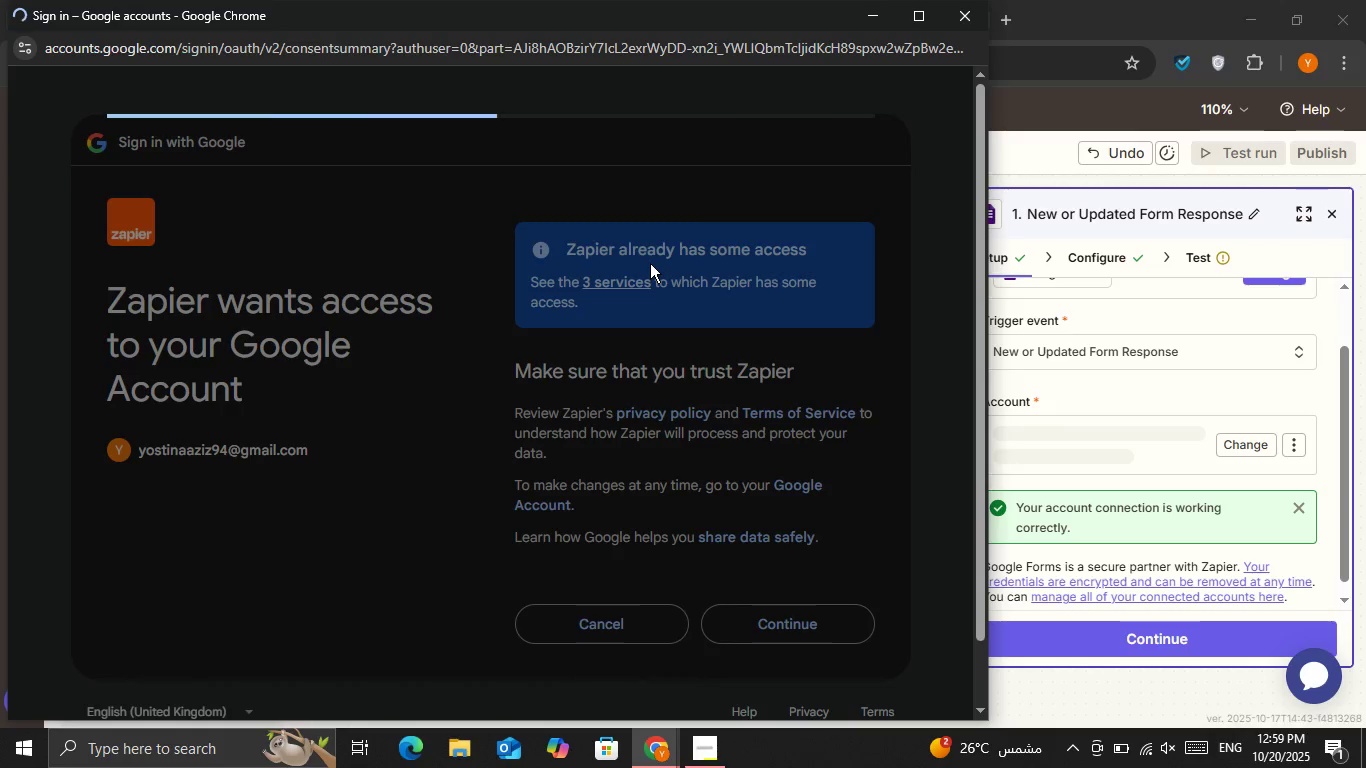 
left_click([1287, 481])
 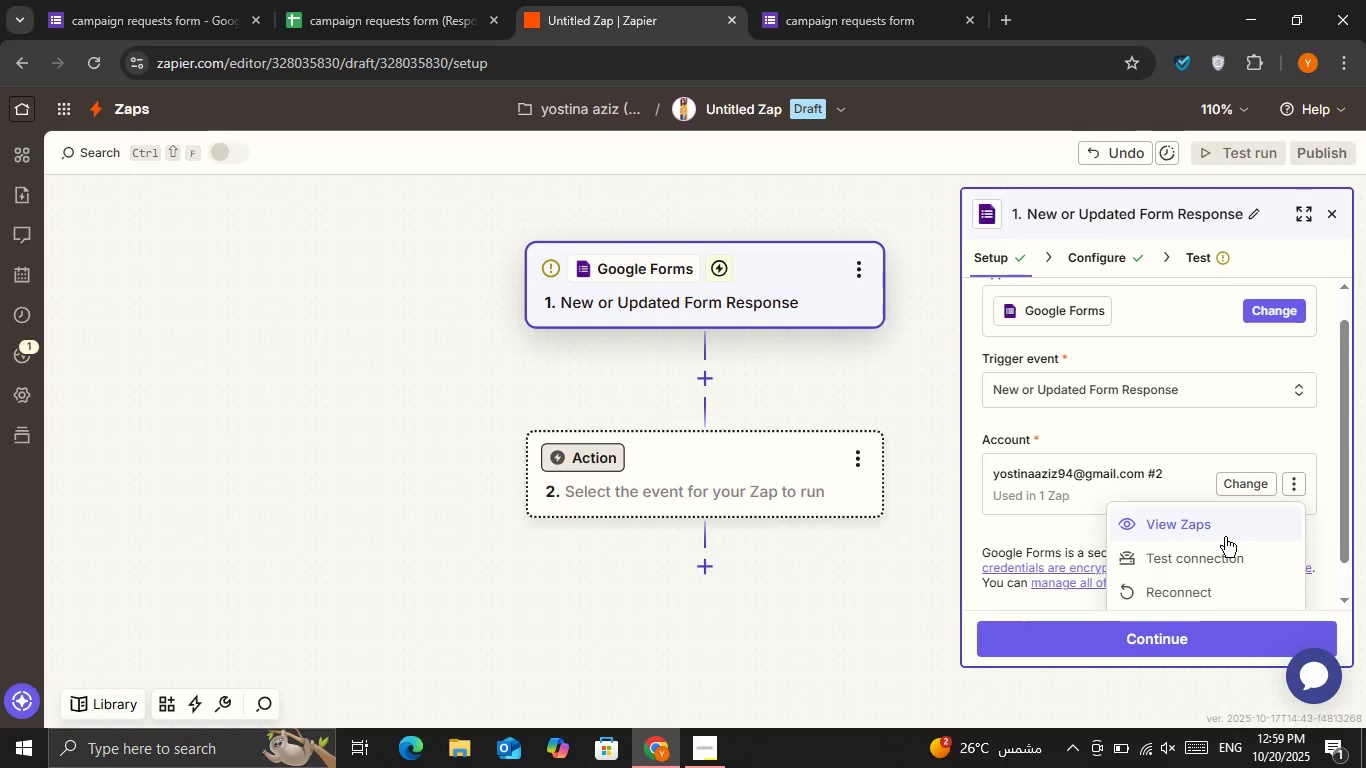 
left_click([1221, 610])
 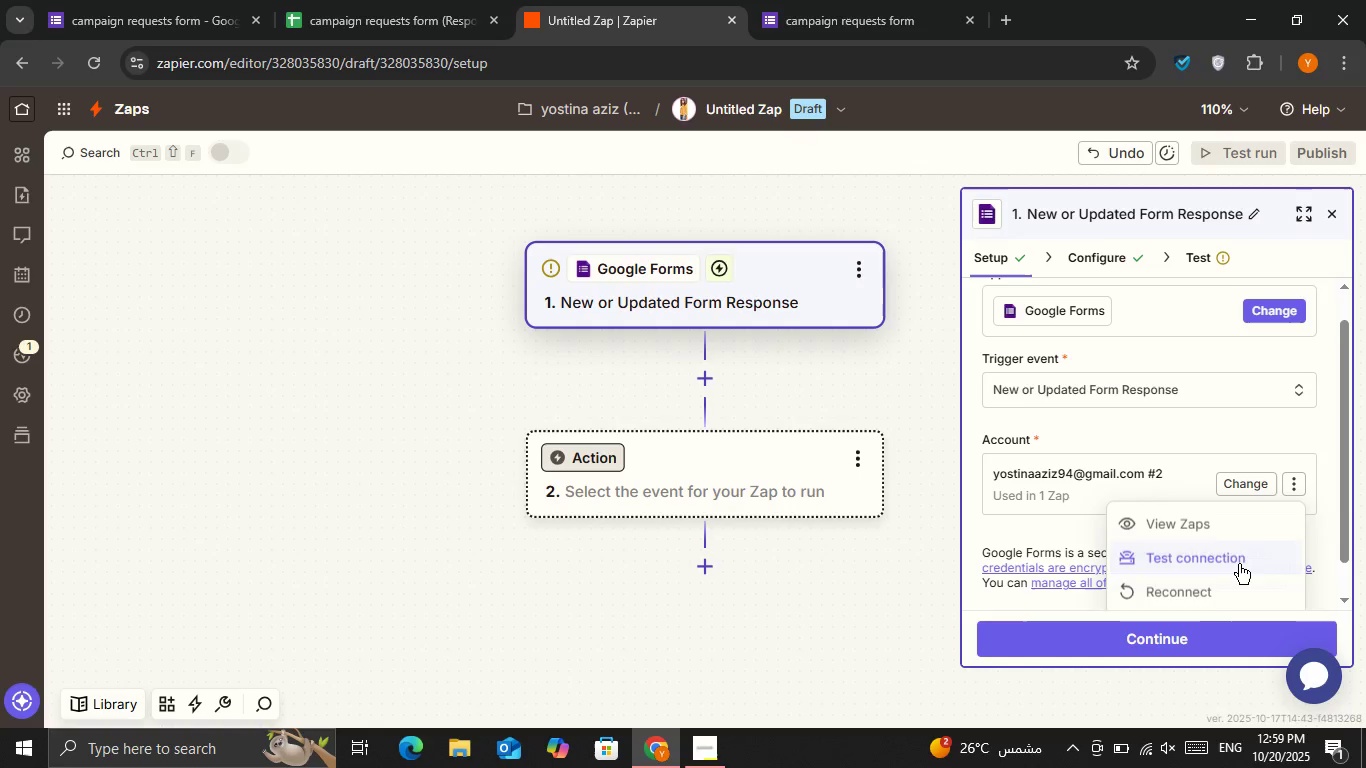 
left_click([1217, 596])
 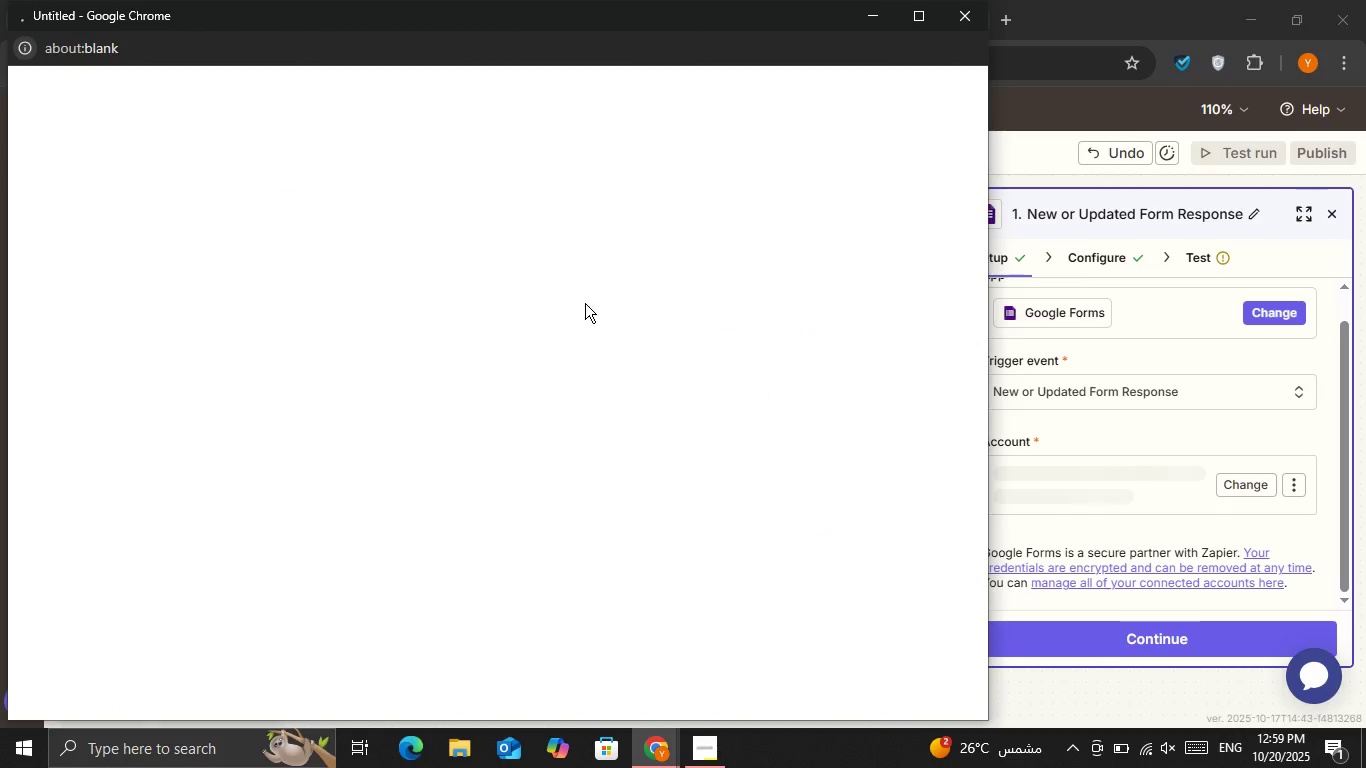 
mouse_move([648, 230])
 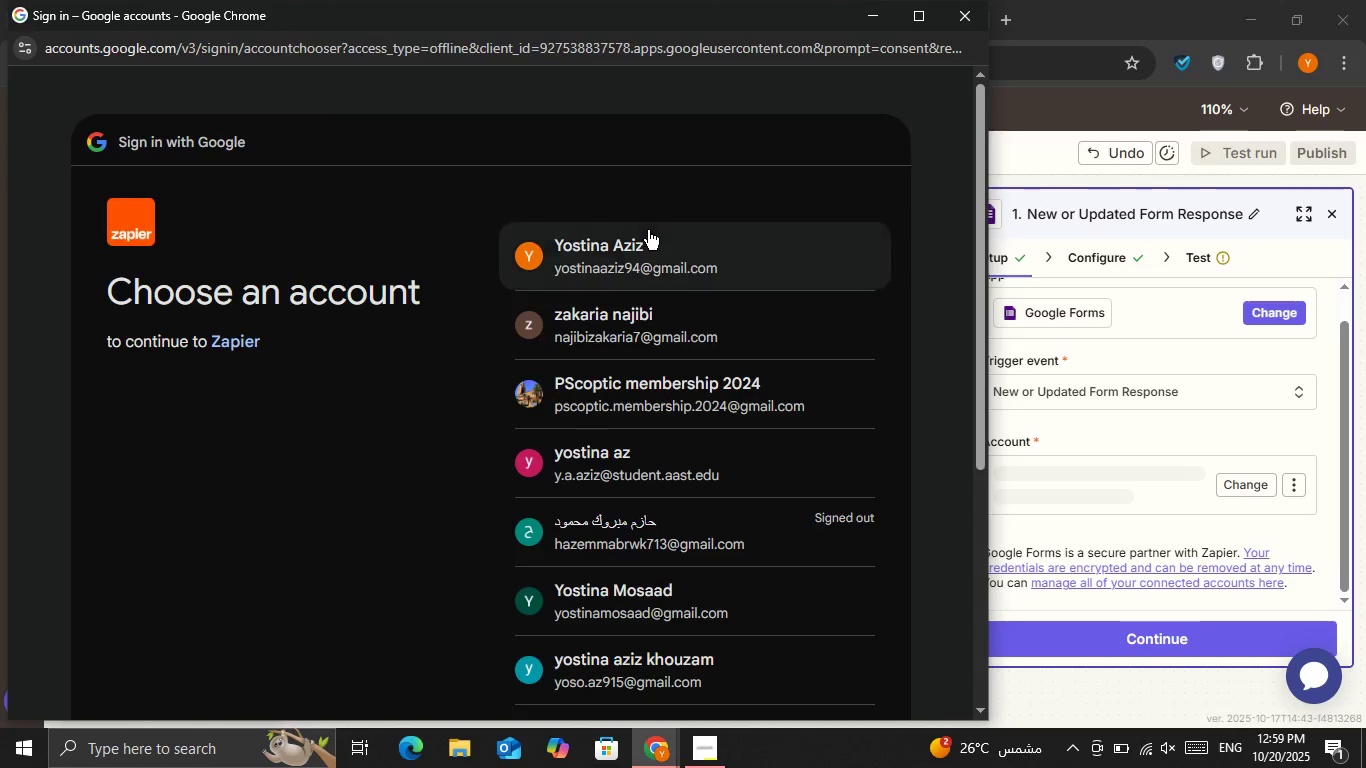 
left_click([648, 230])
 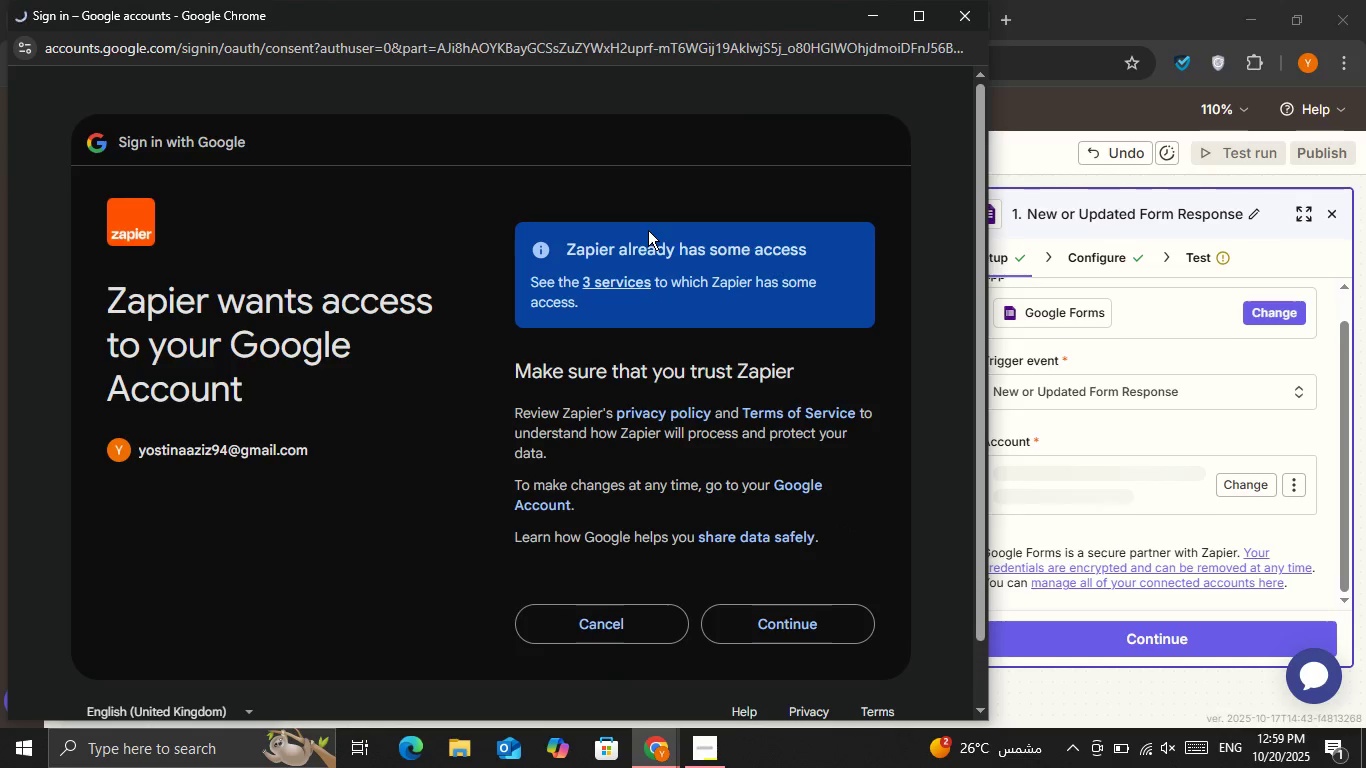 
left_click([747, 613])
 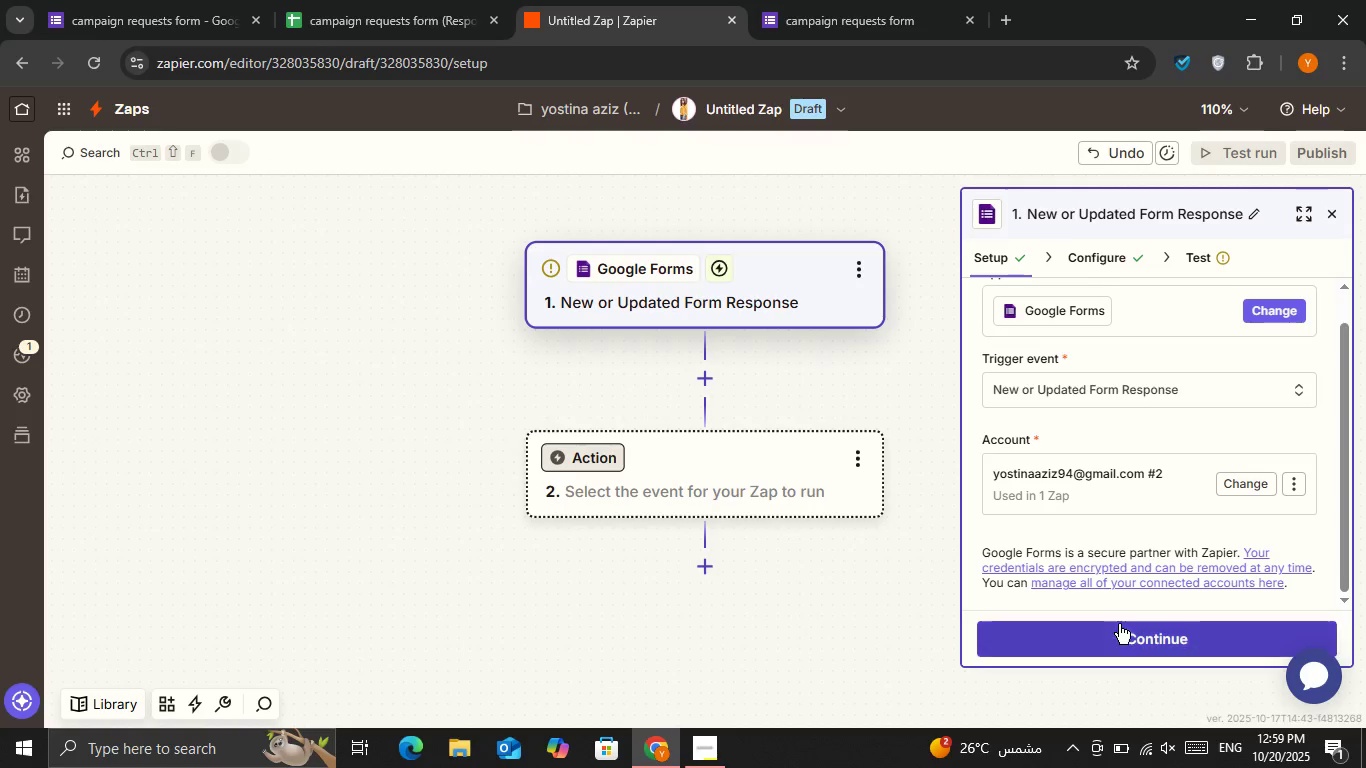 
left_click([1119, 632])
 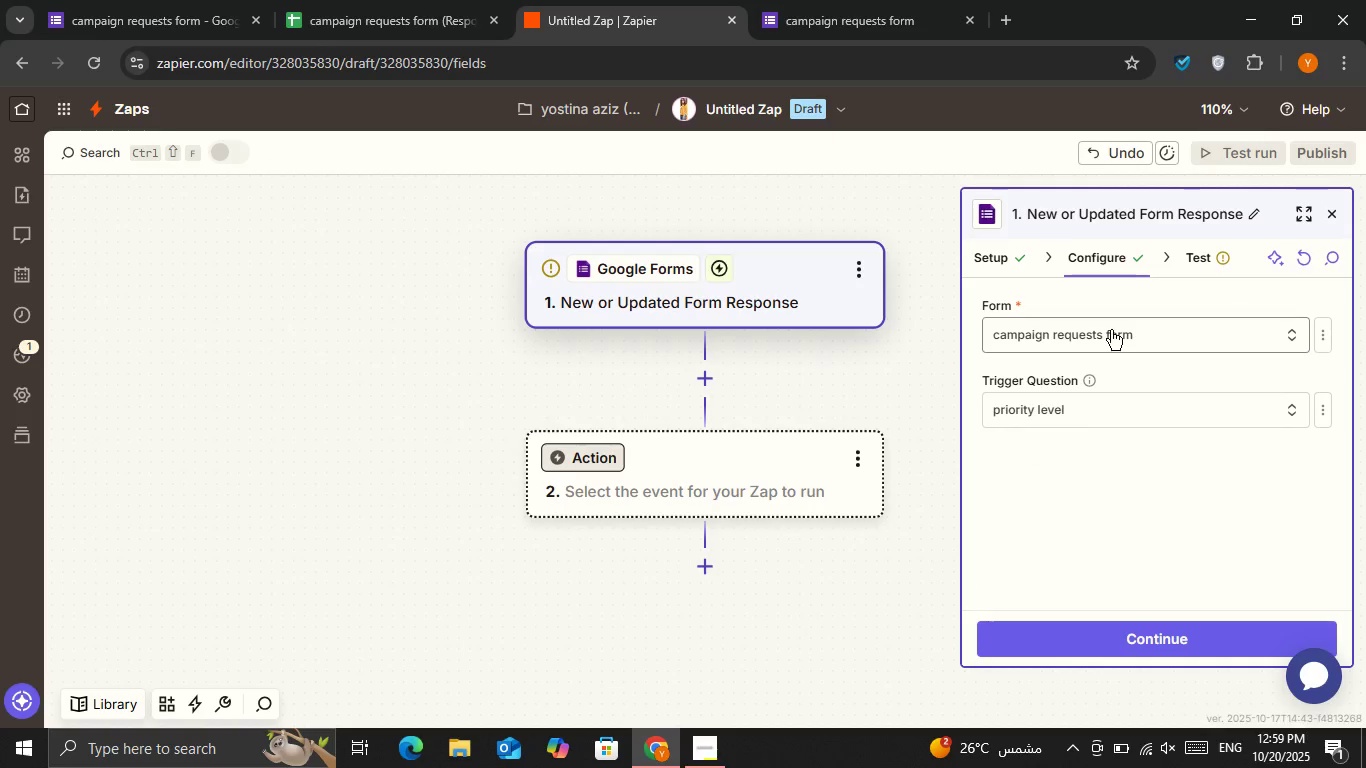 
left_click([1111, 330])
 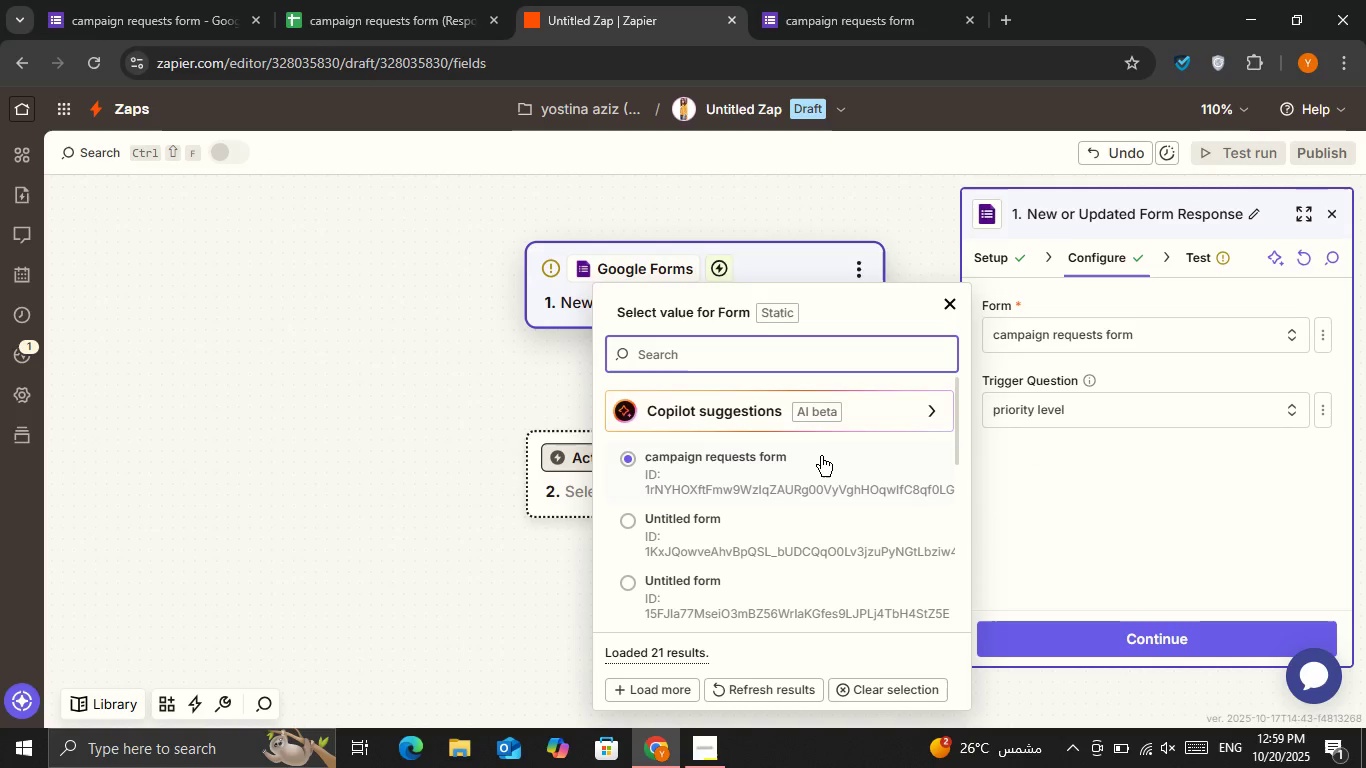 
left_click([818, 465])
 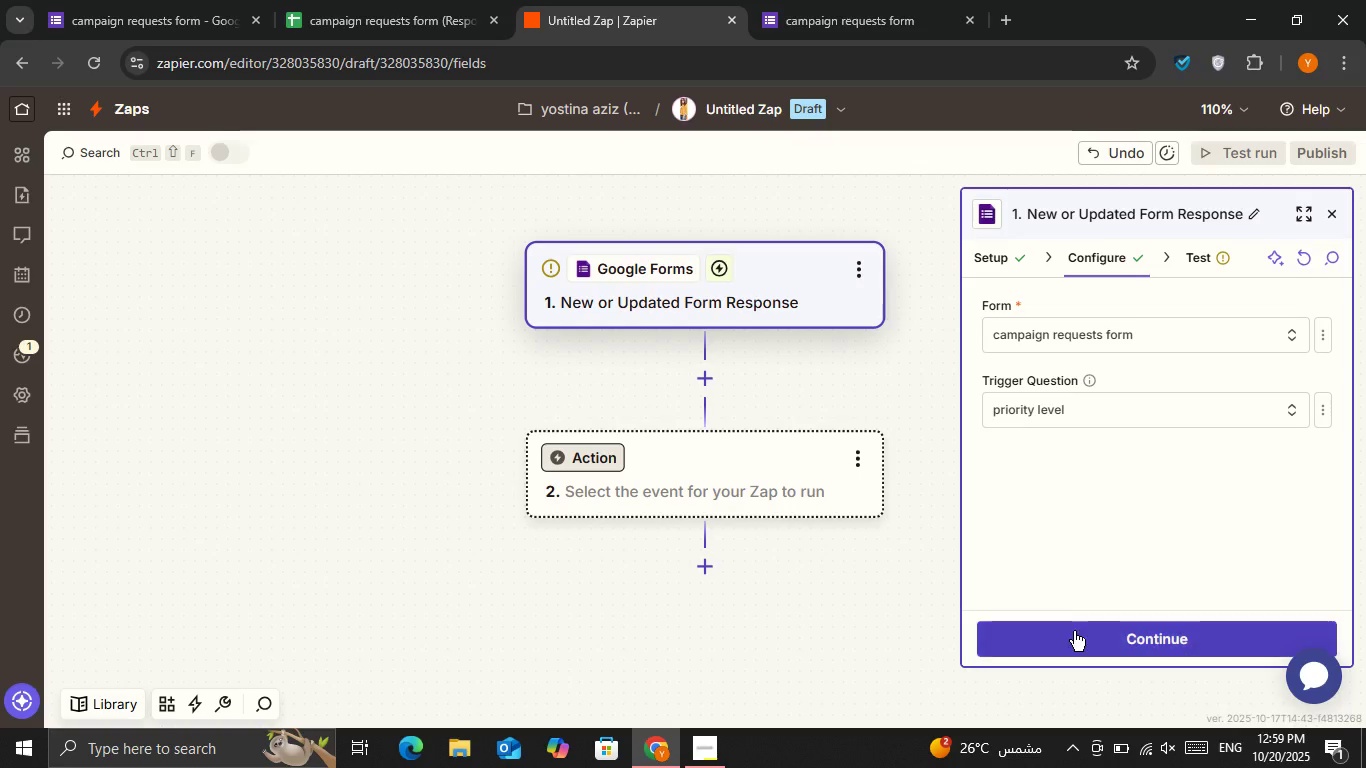 
left_click([1022, 253])
 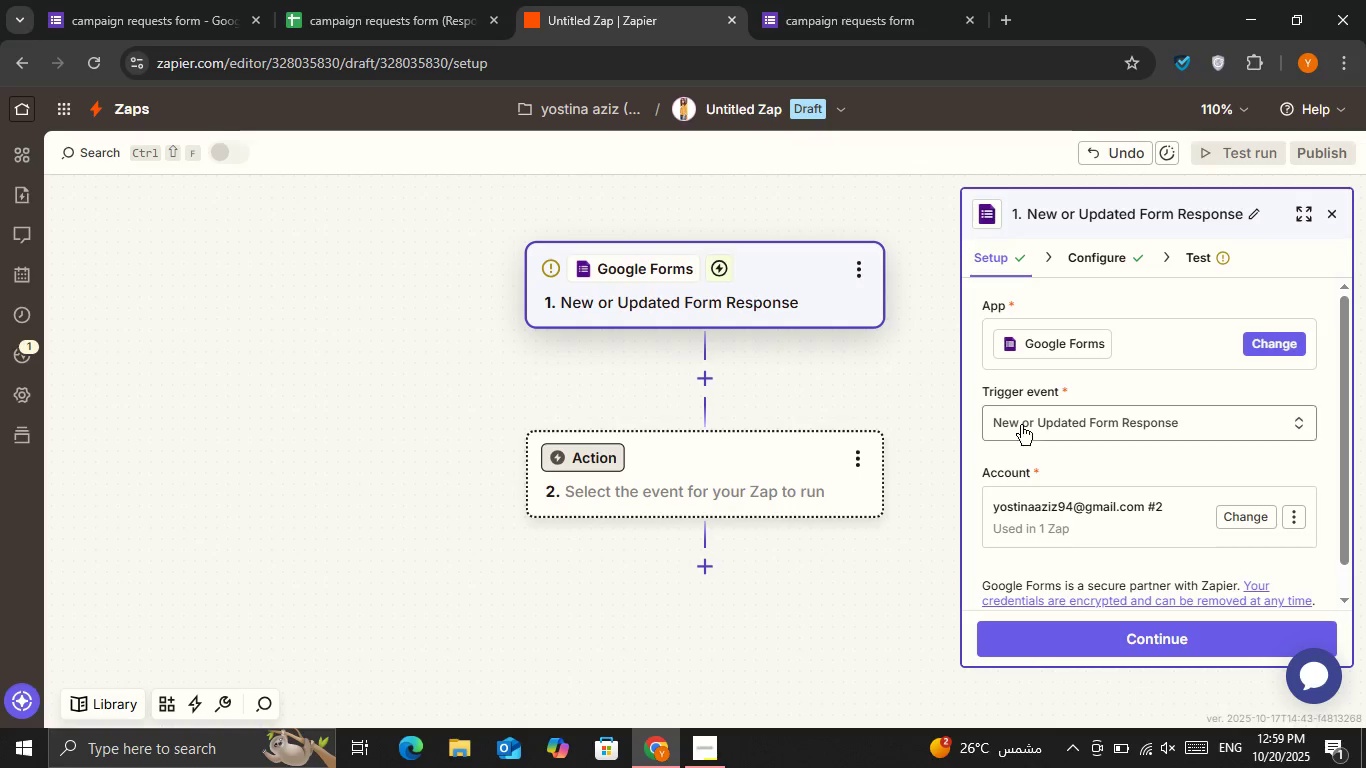 
left_click([1021, 421])
 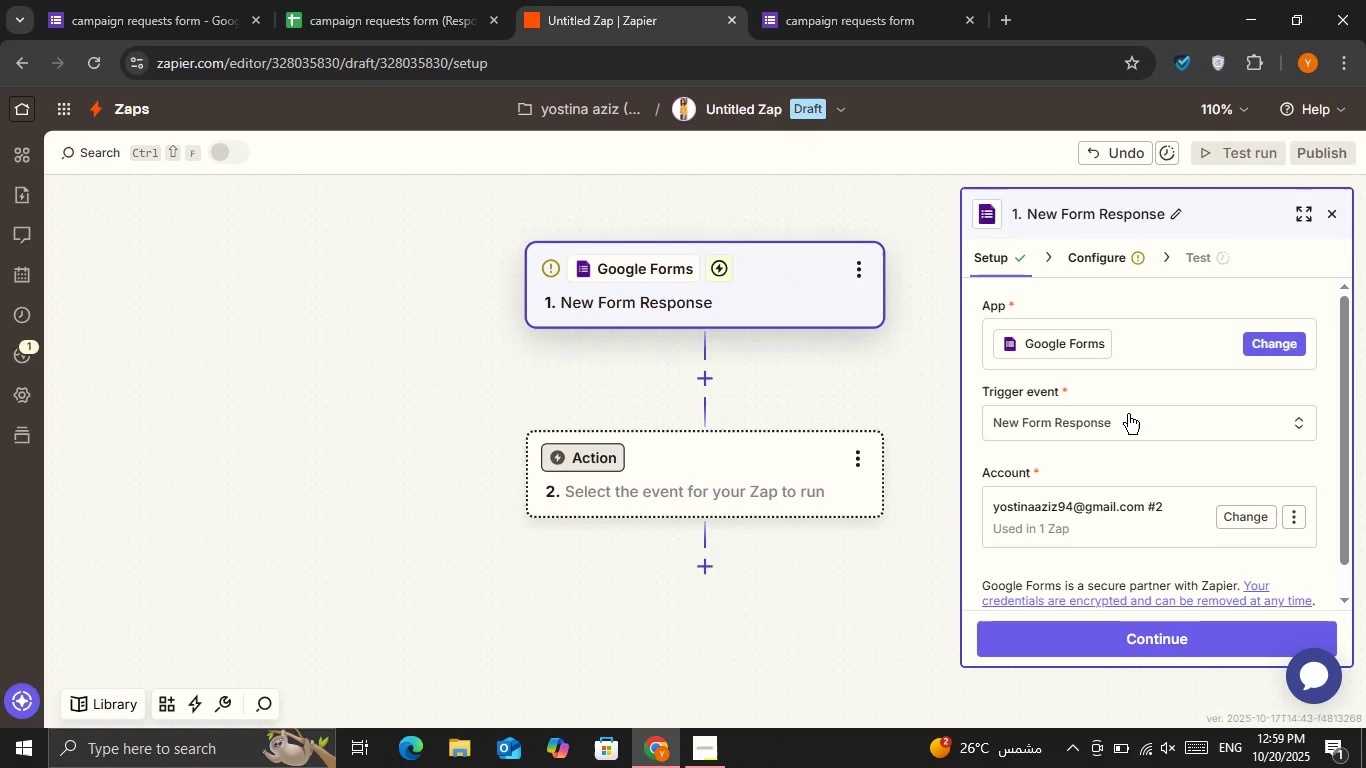 
left_click([1125, 628])
 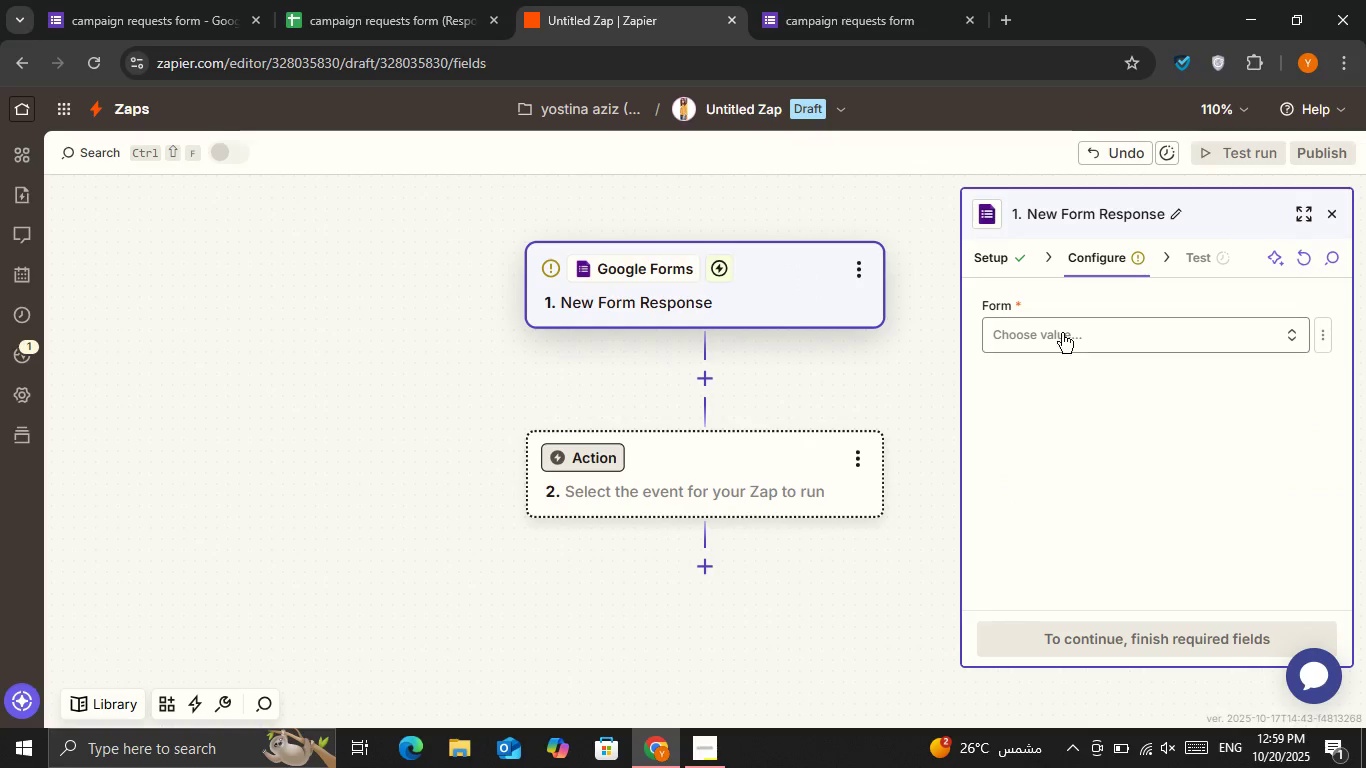 
left_click([1061, 330])
 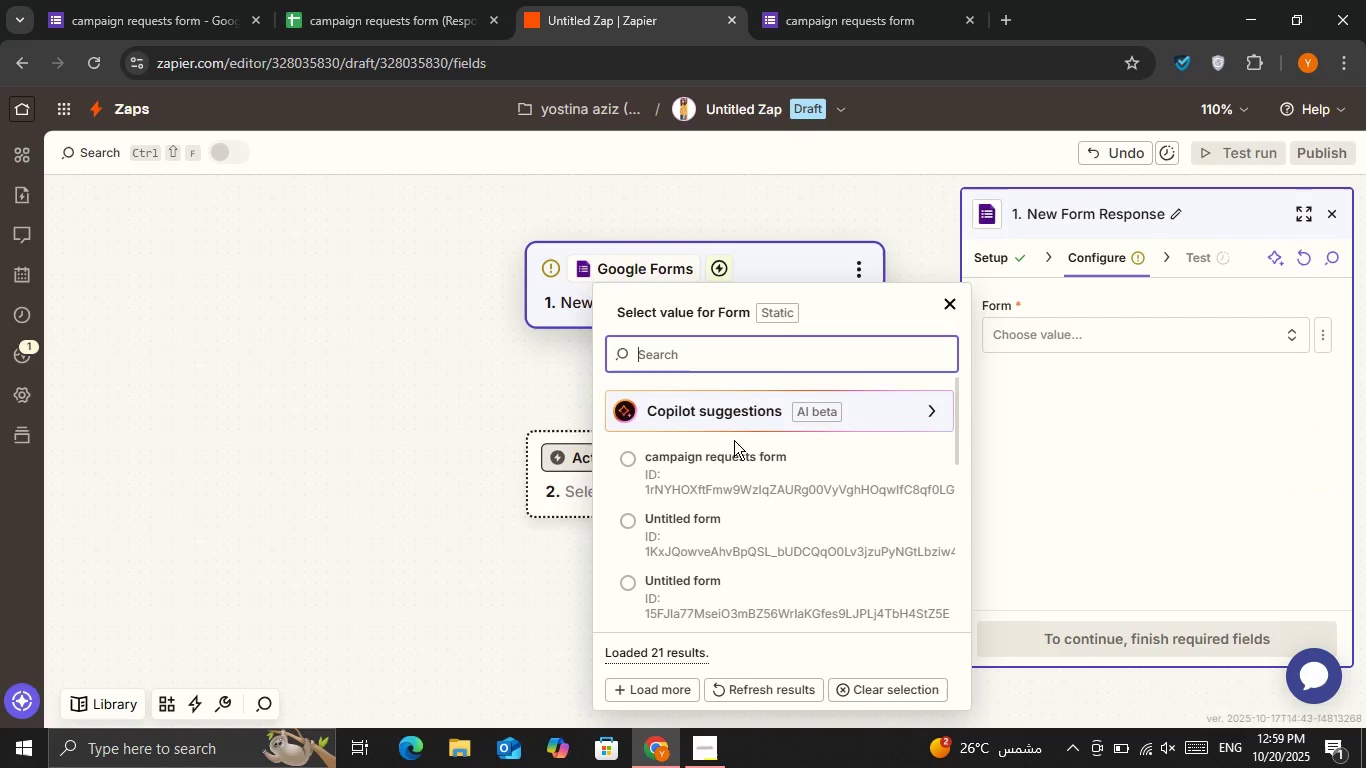 
left_click([742, 460])
 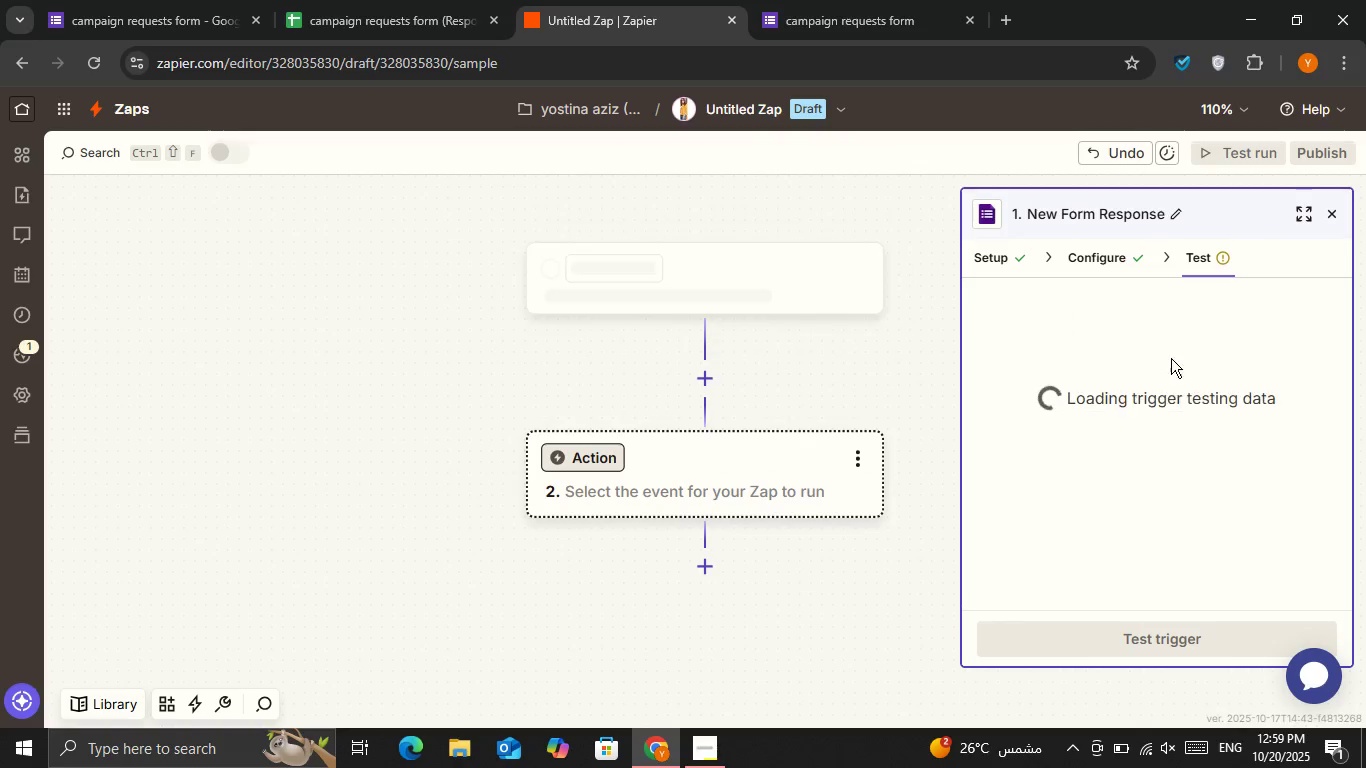 
left_click([1118, 632])
 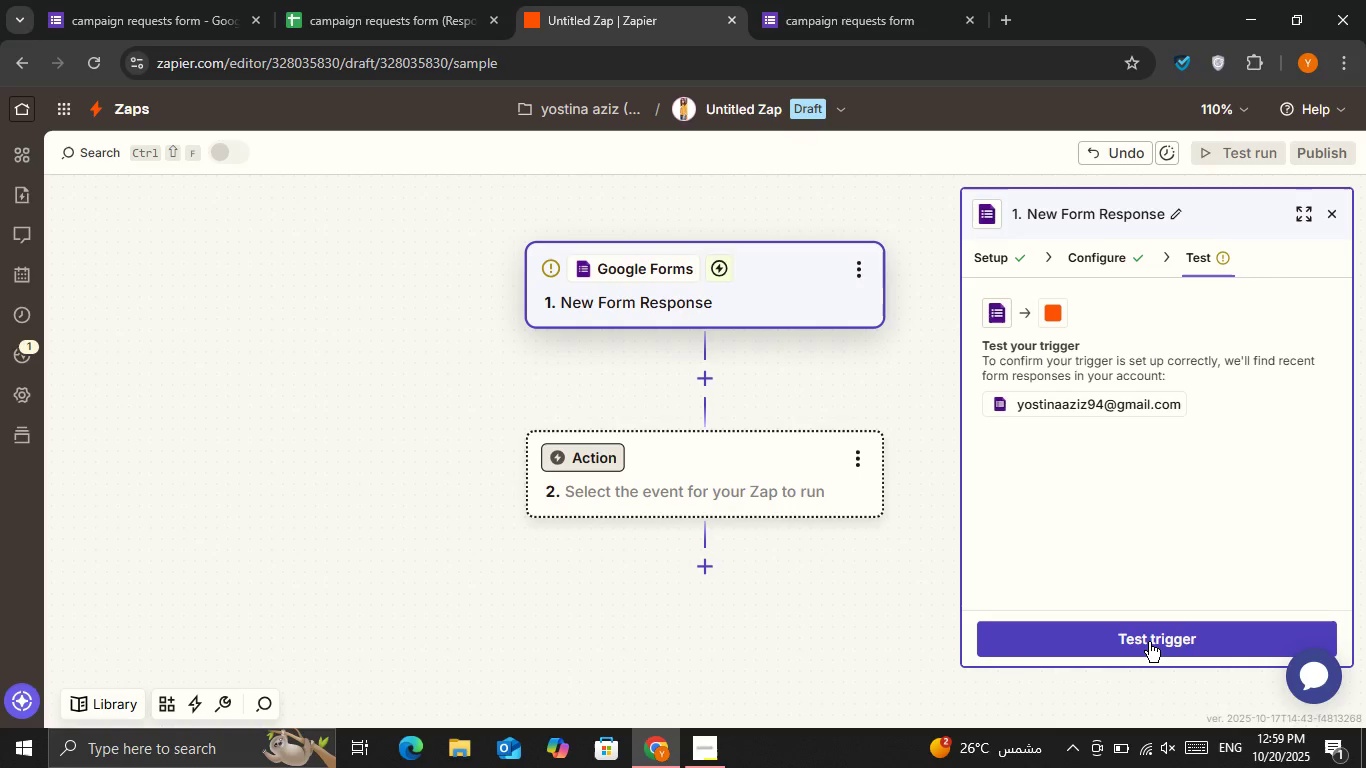 
double_click([1149, 642])
 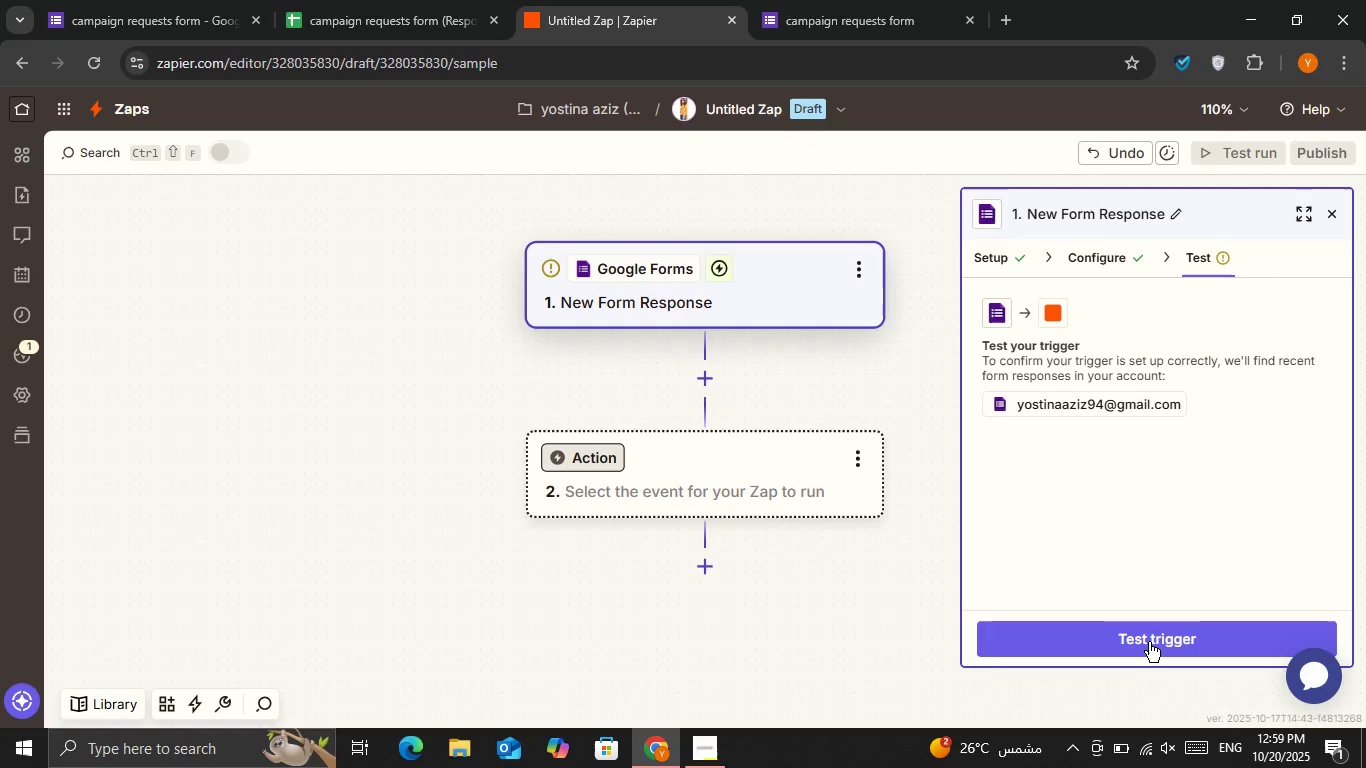 
triple_click([1149, 642])
 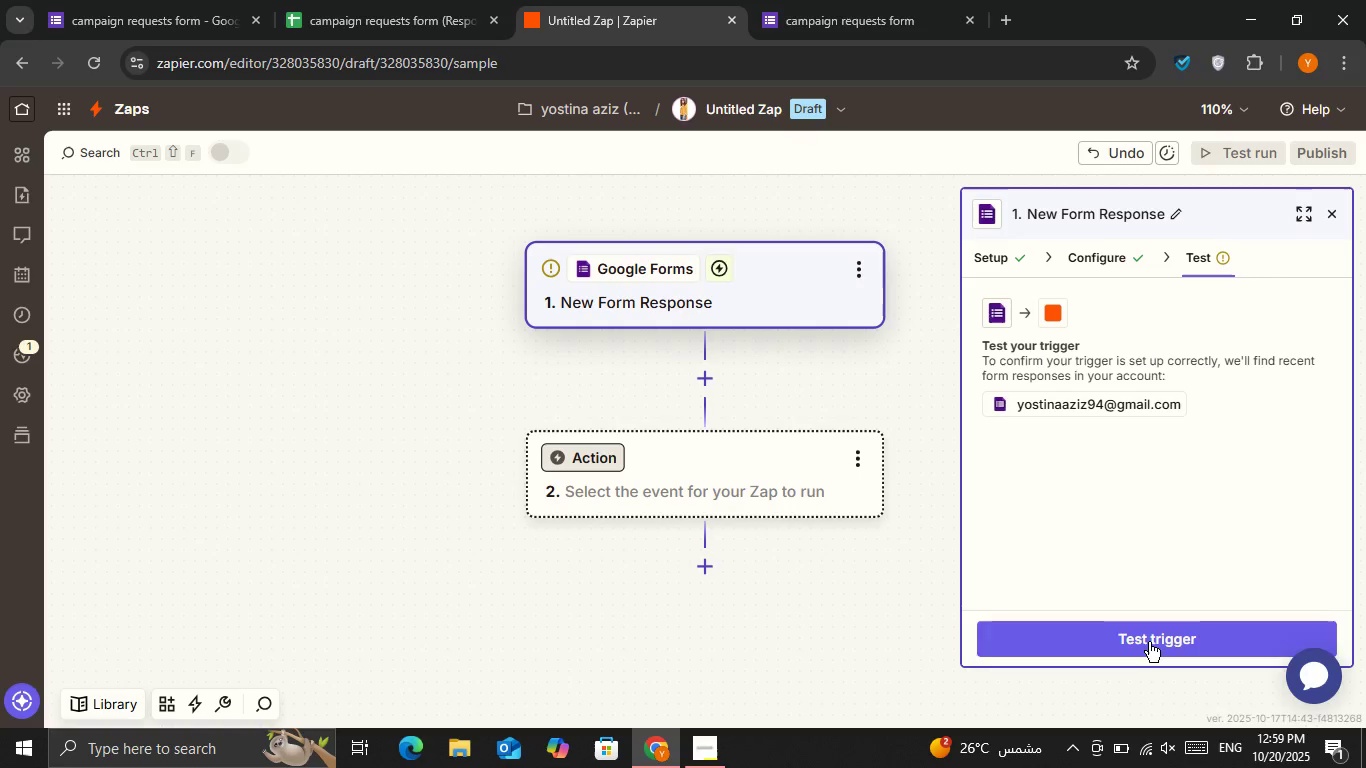 
triple_click([1149, 642])
 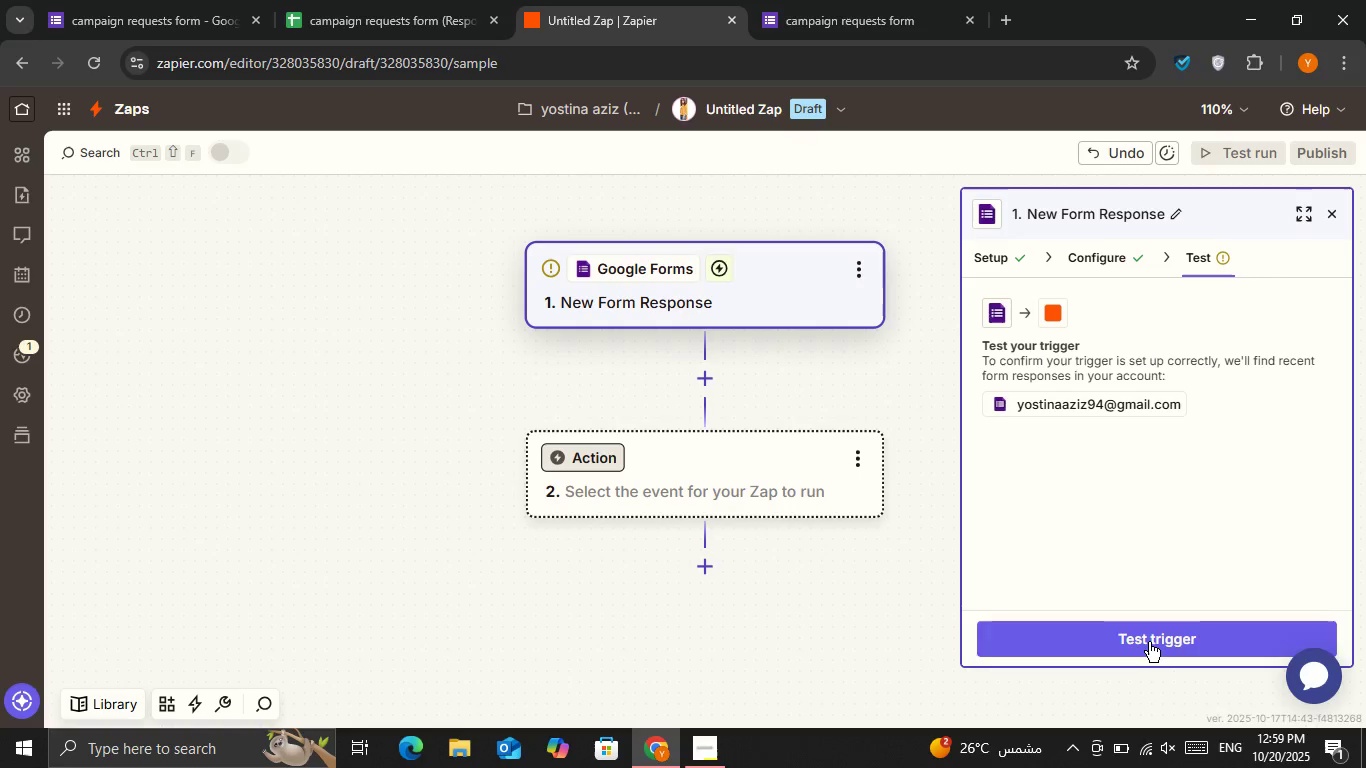 
triple_click([1149, 642])
 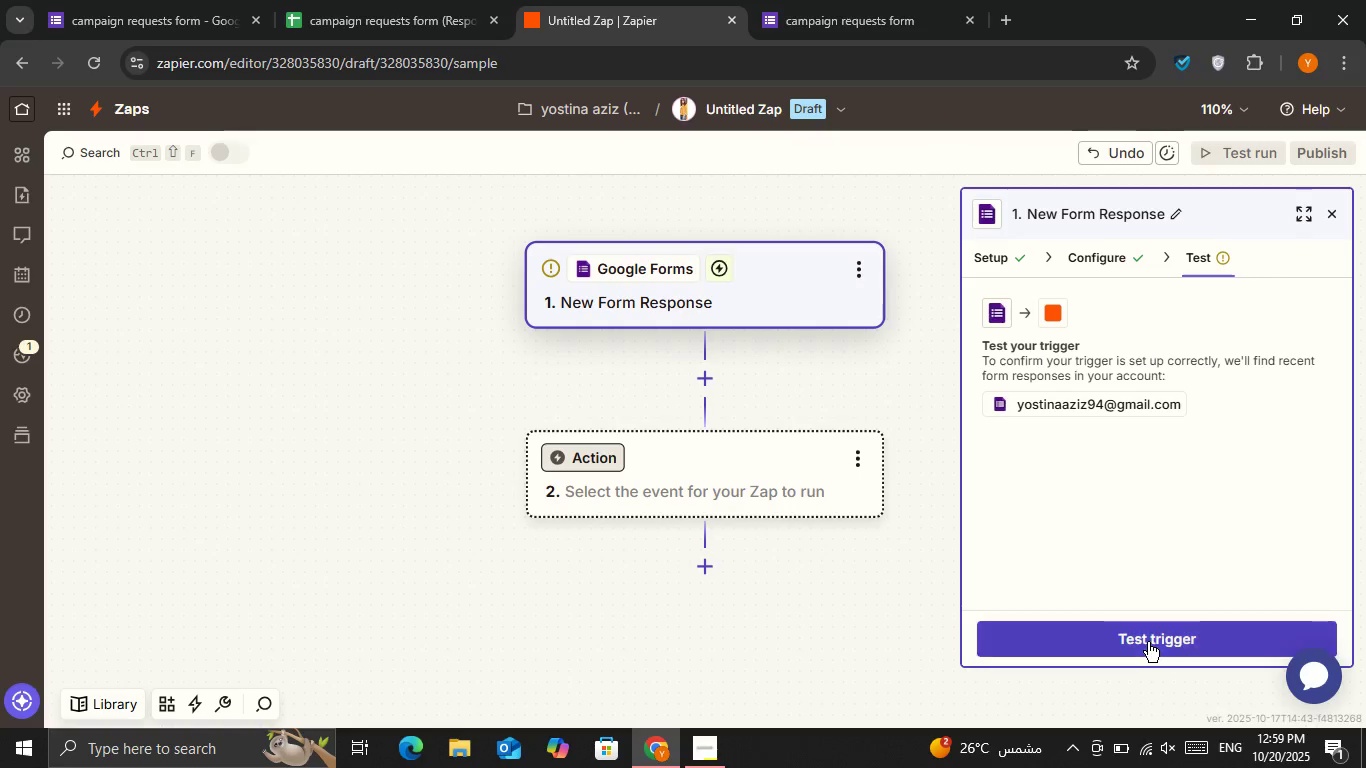 
triple_click([1148, 642])
 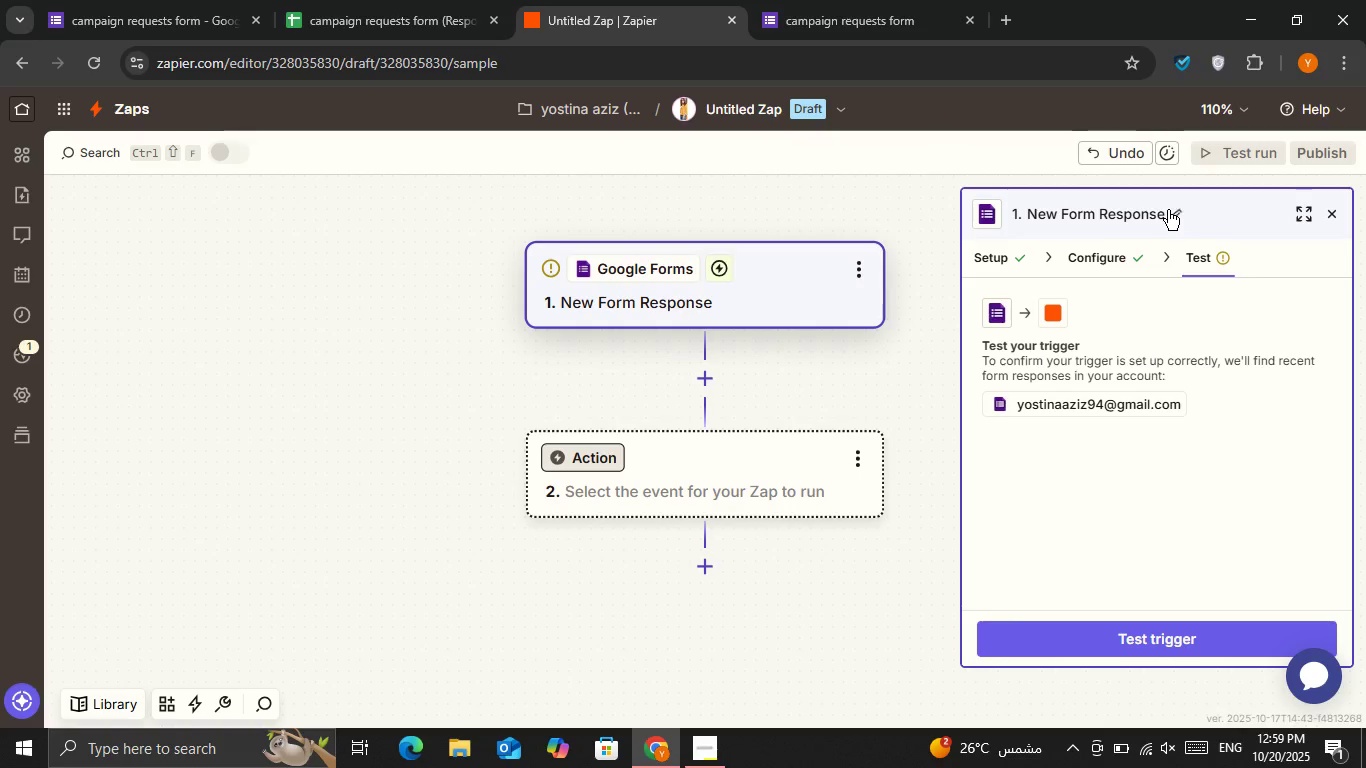 
left_click([1177, 209])
 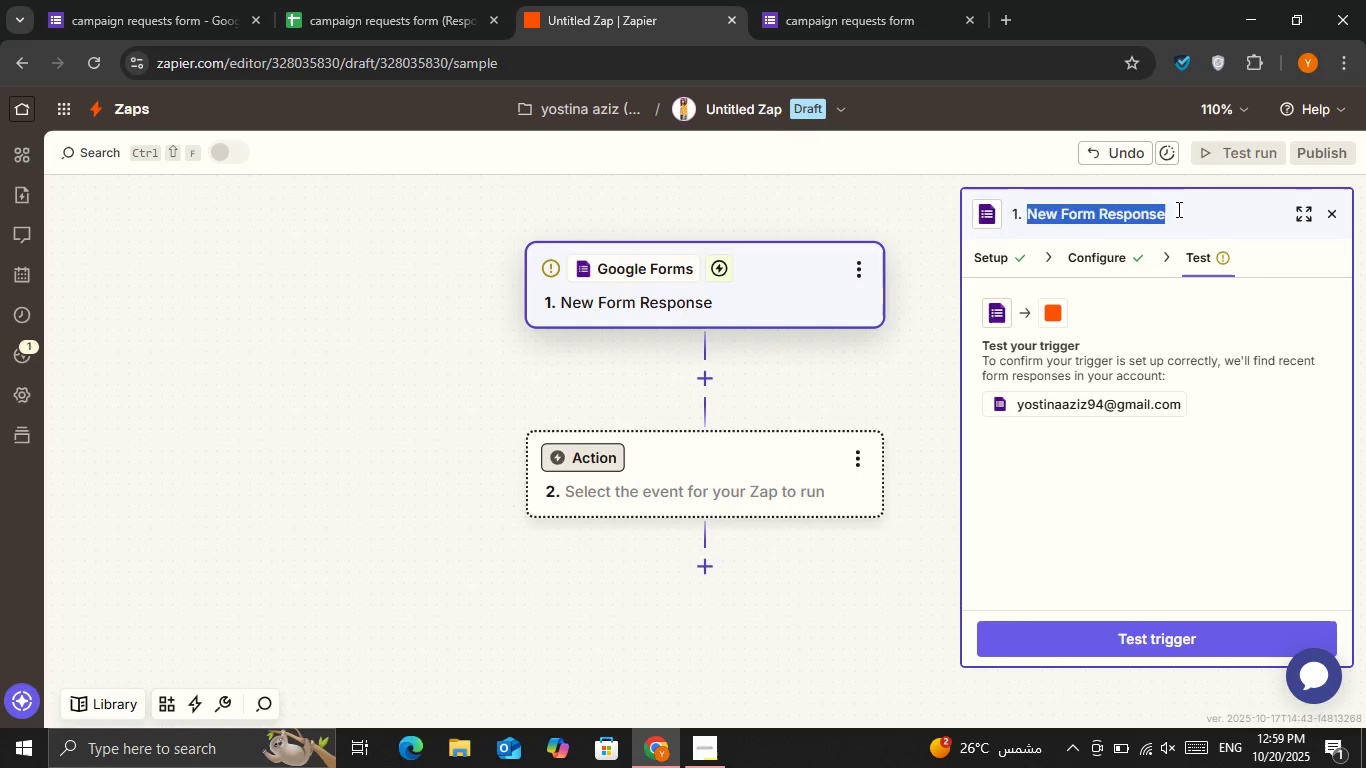 
left_click([1177, 209])
 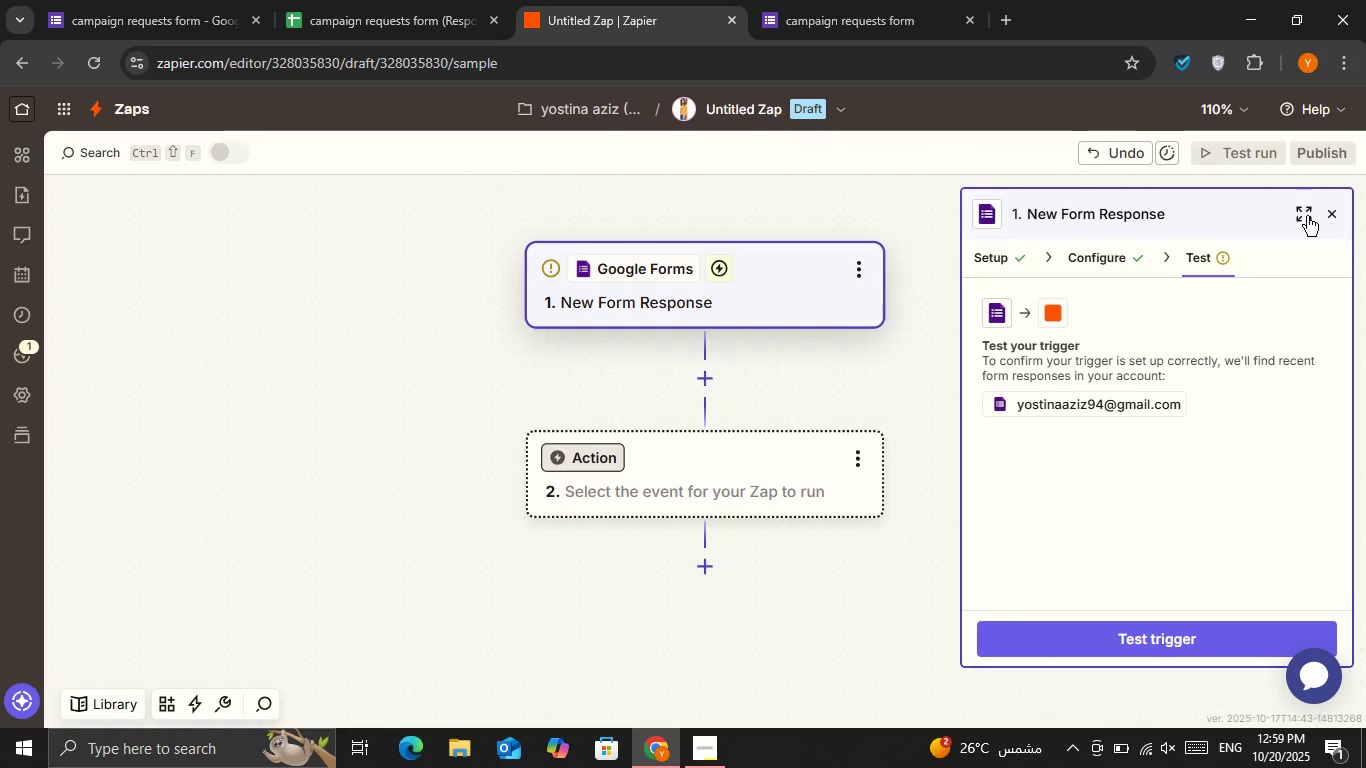 
left_click([1304, 215])
 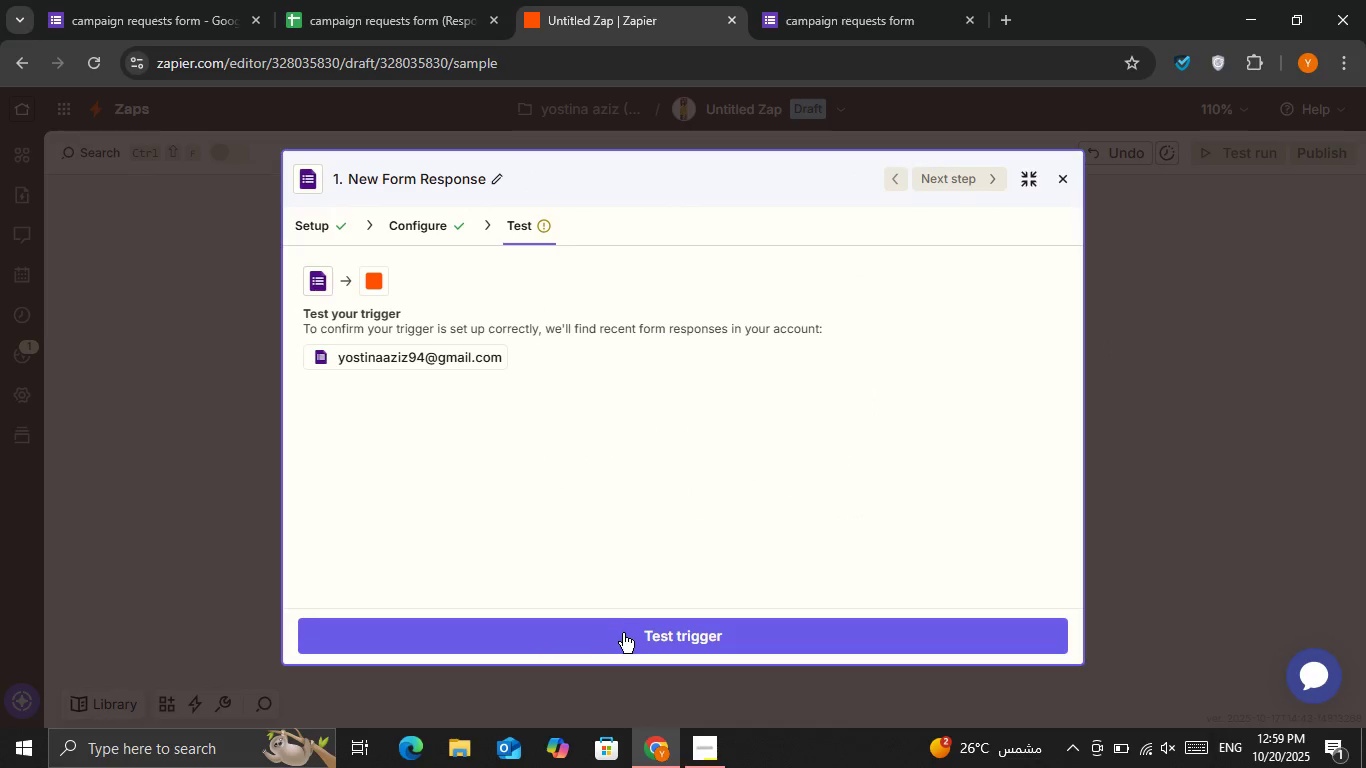 
double_click([647, 639])
 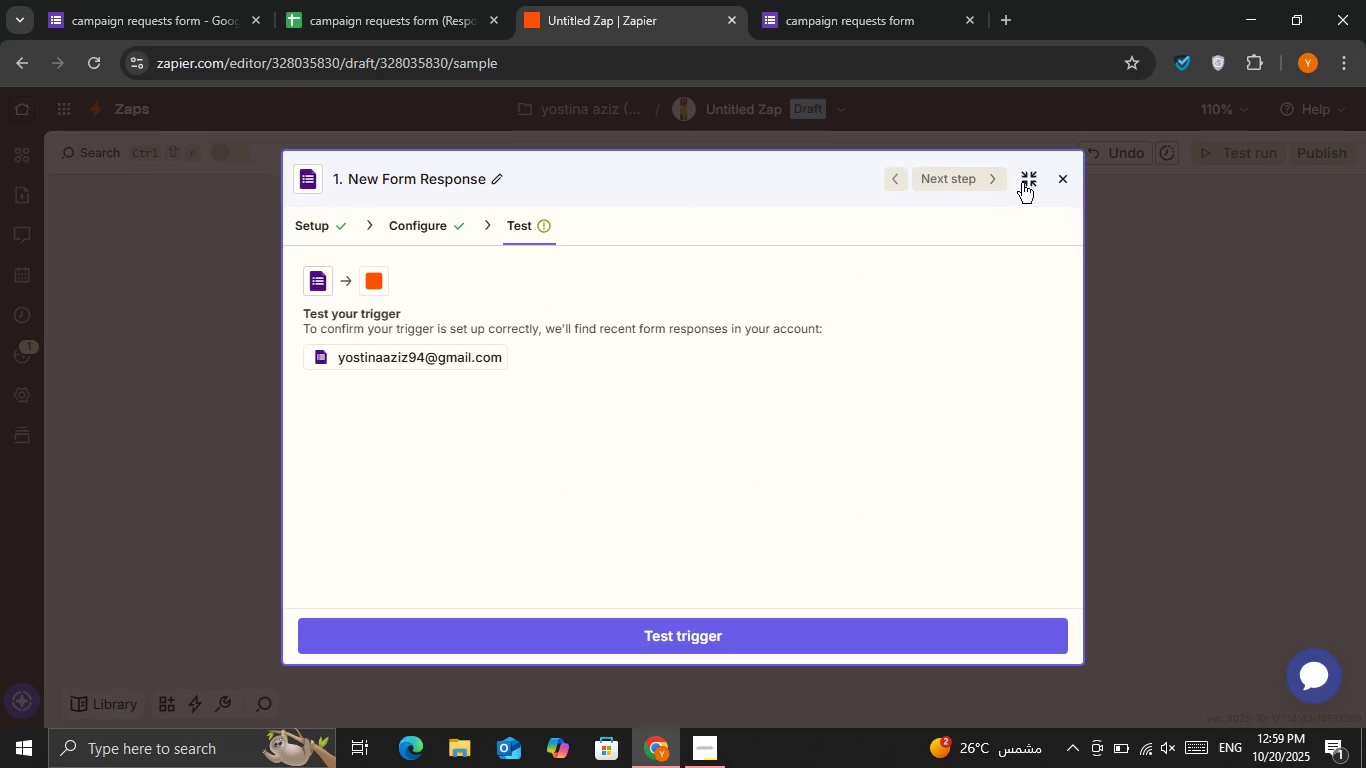 
left_click([1032, 183])
 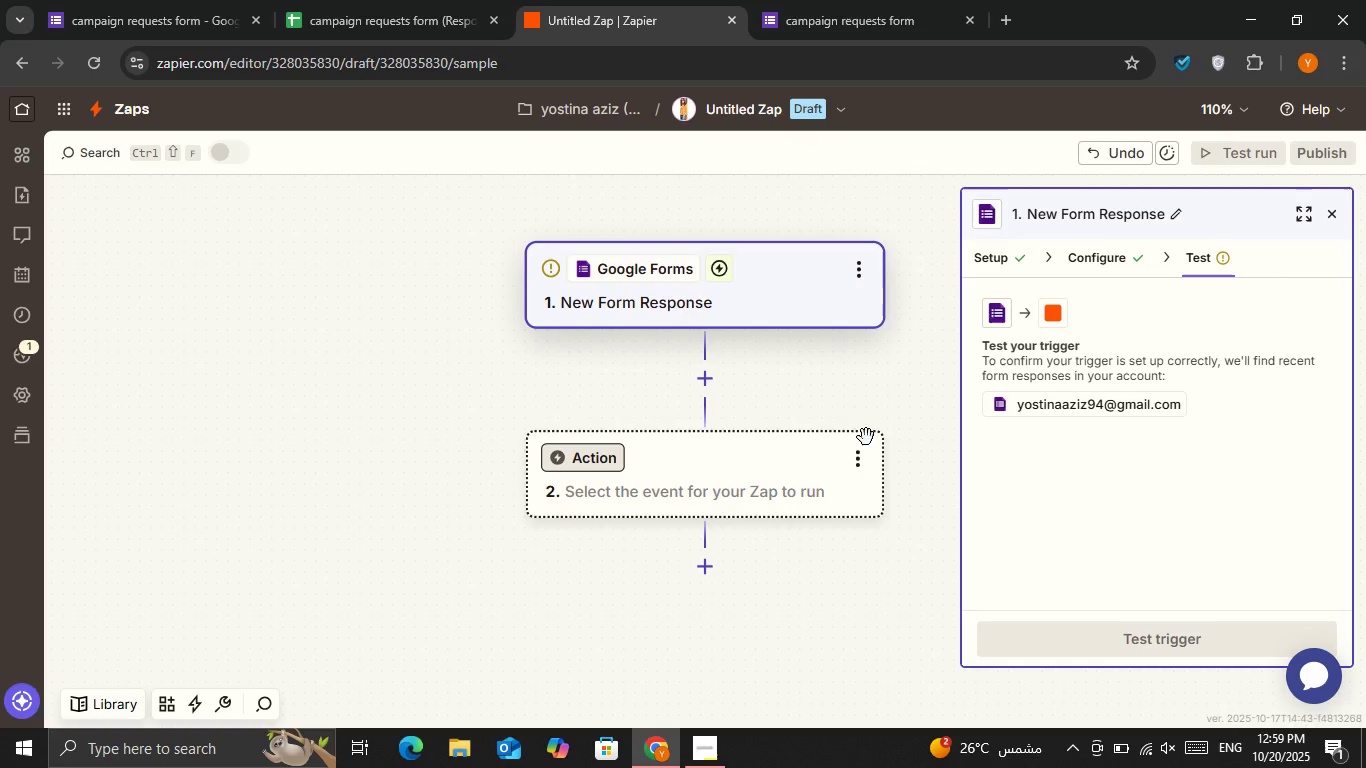 
left_click([779, 472])
 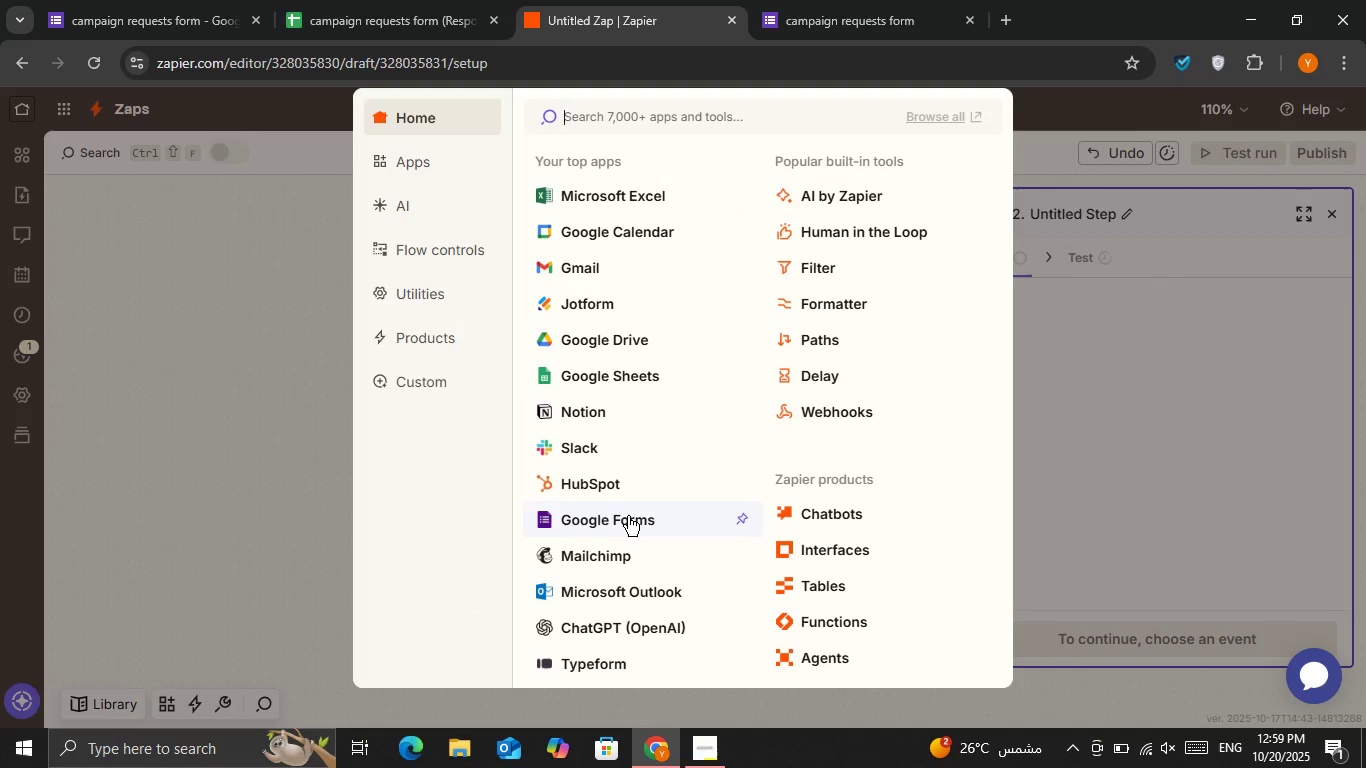 
wait(8.33)
 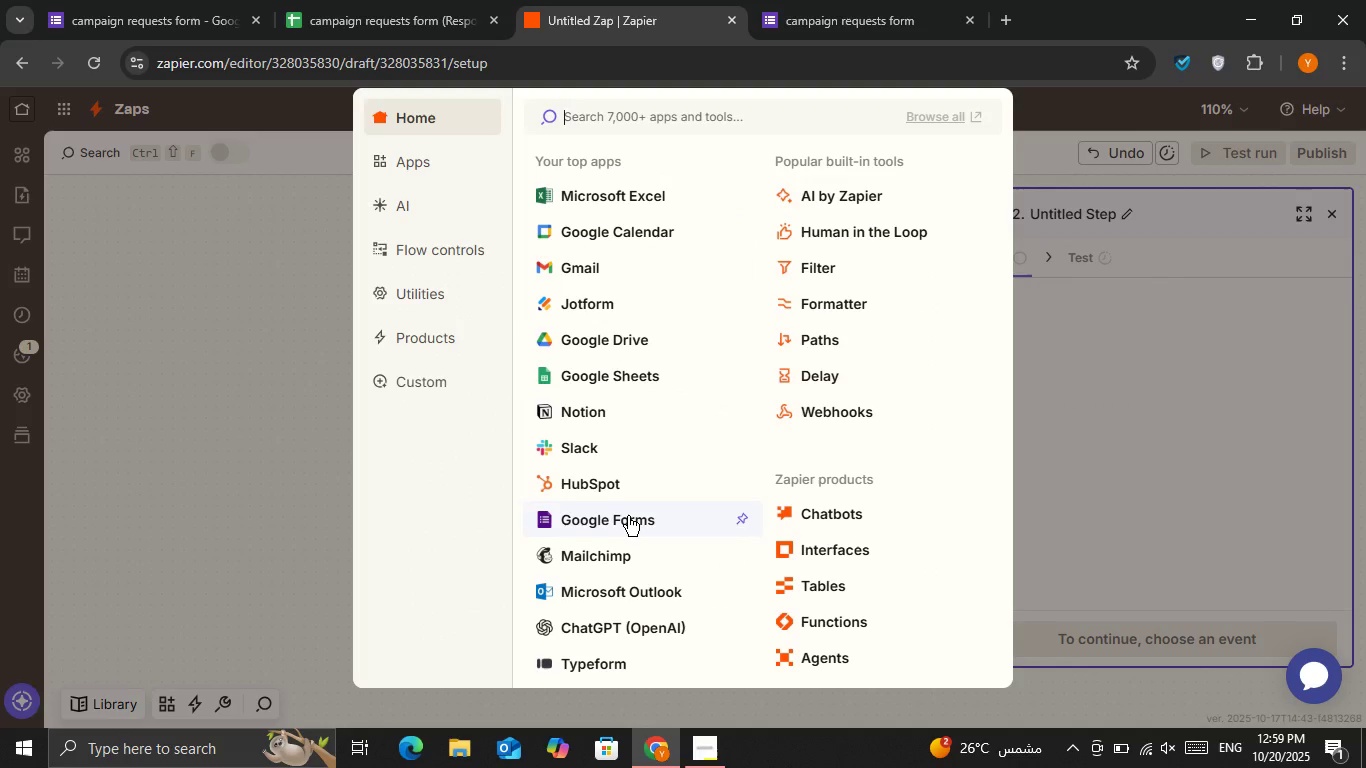 
left_click([604, 408])
 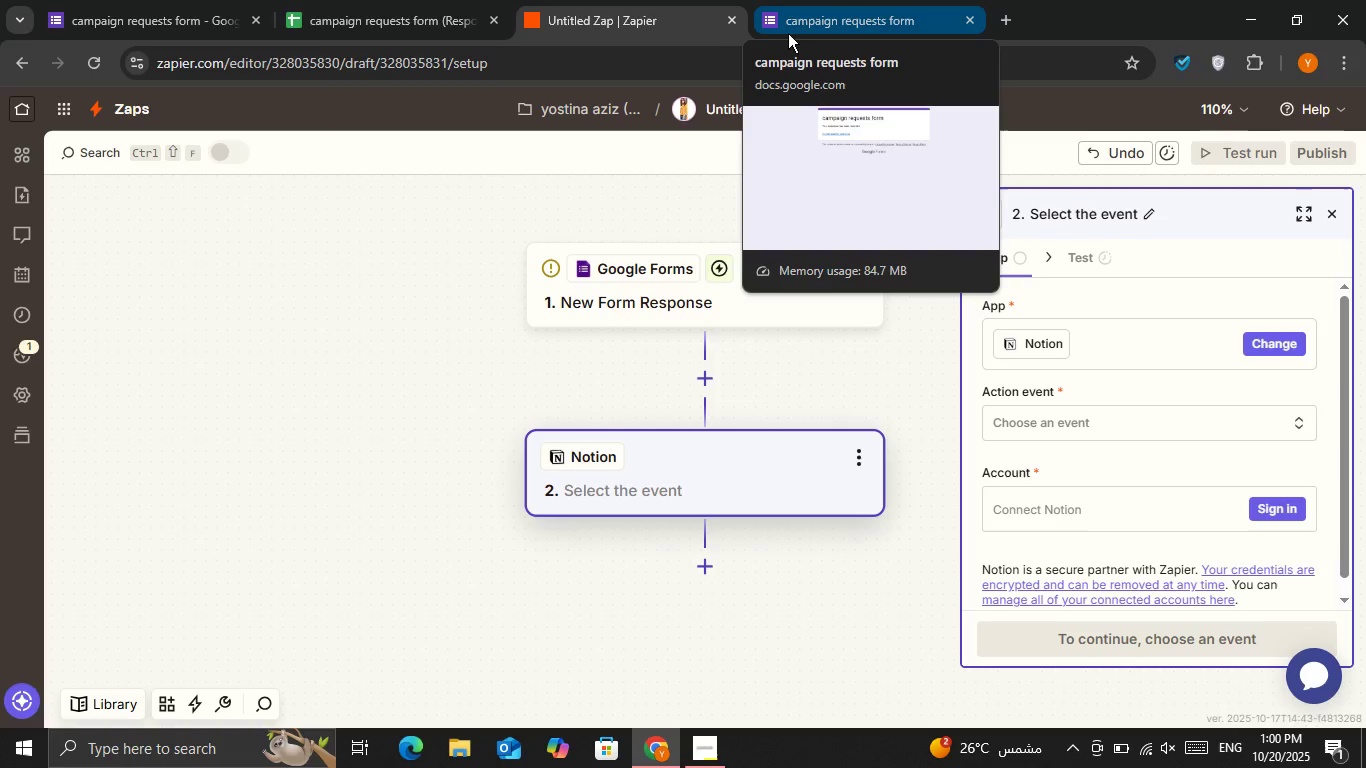 
left_click([153, 0])
 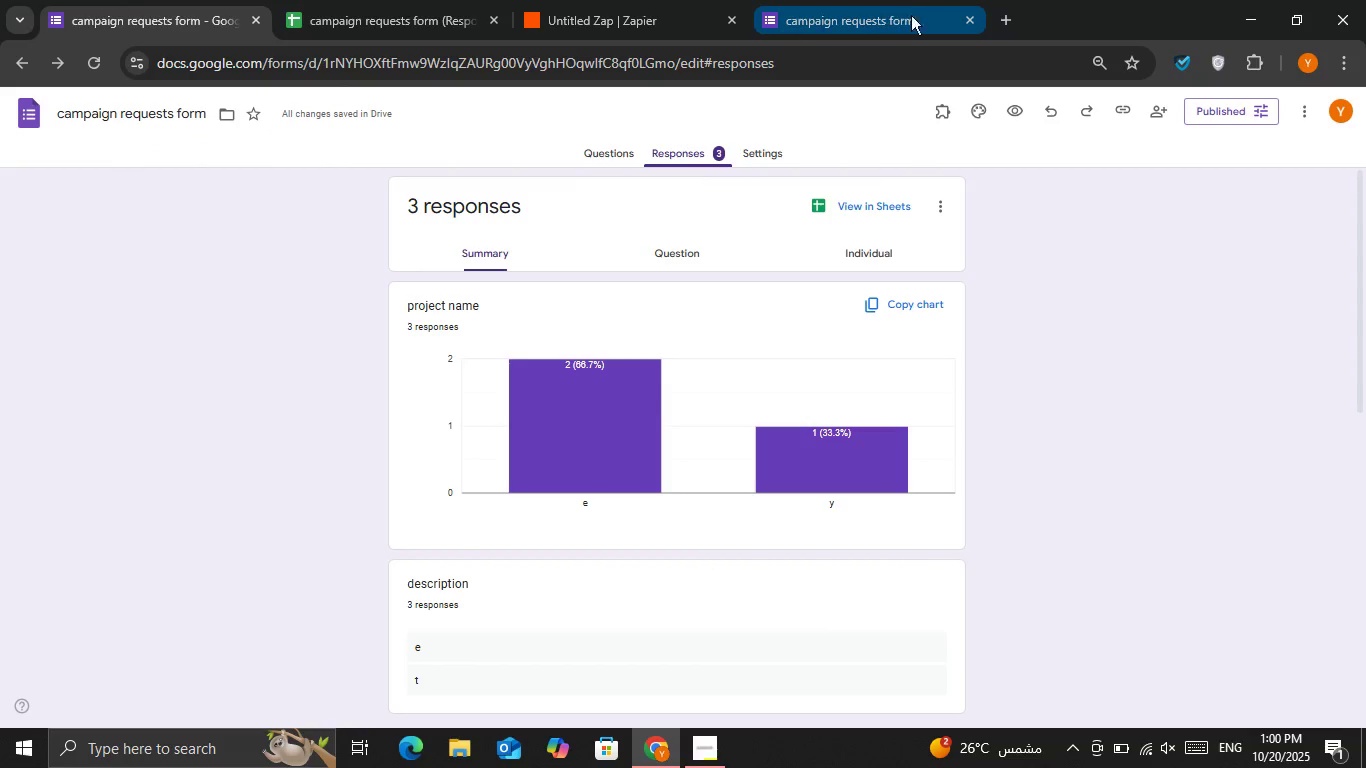 
left_click([941, 15])
 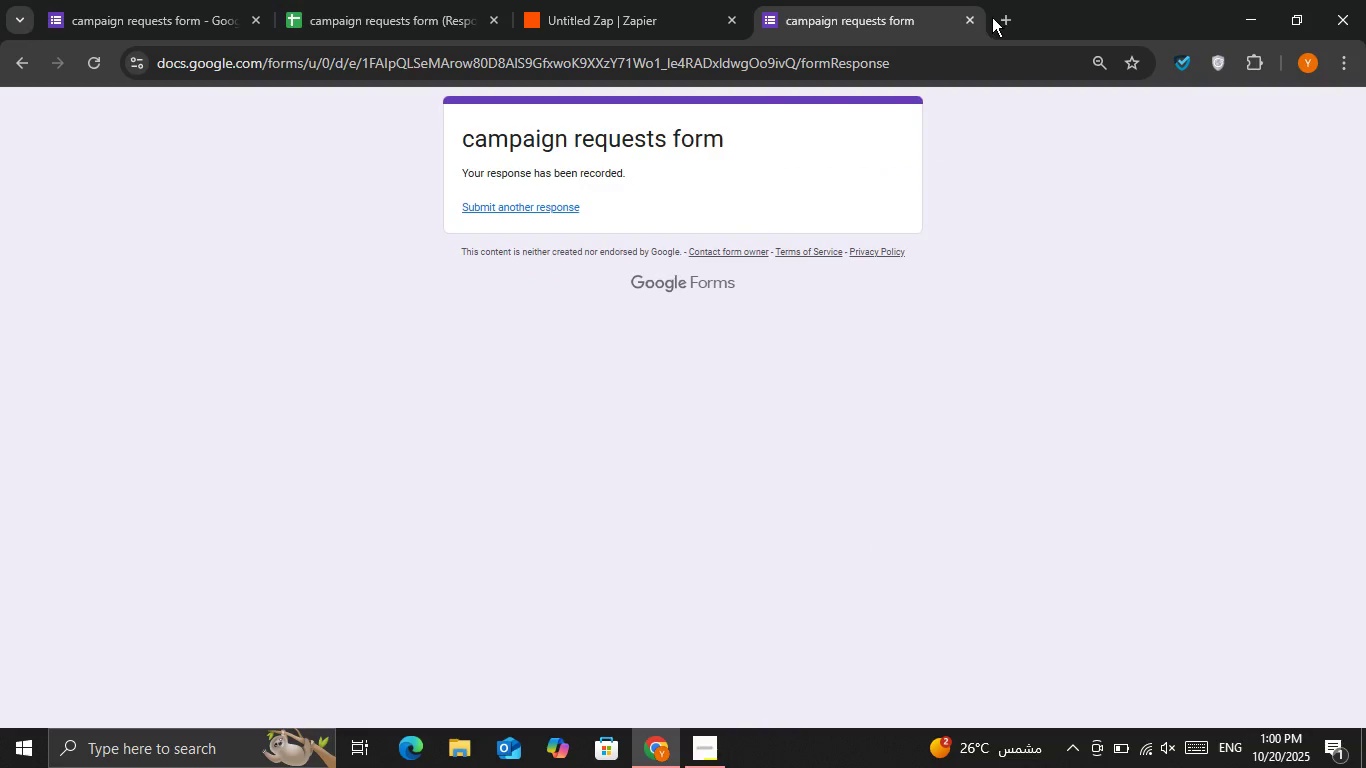 
left_click([992, 17])
 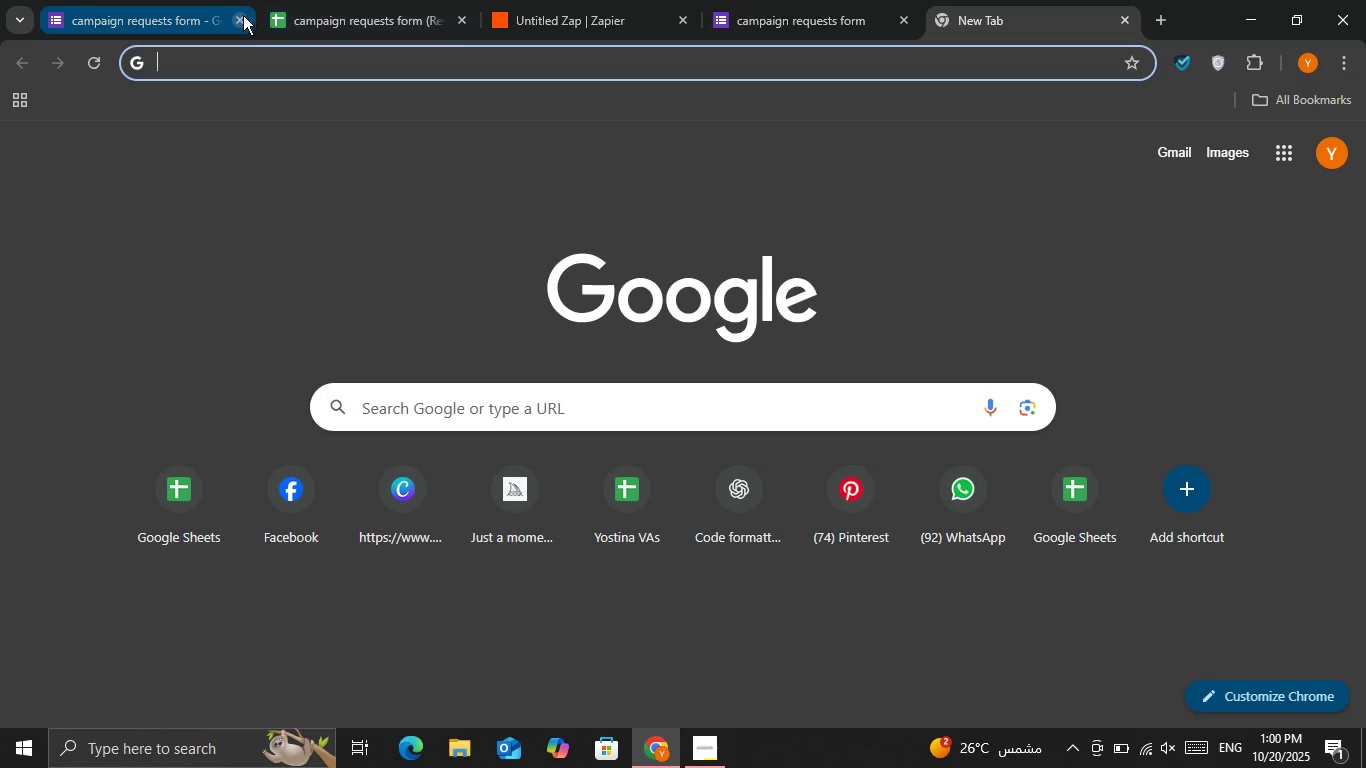 
left_click([200, 17])
 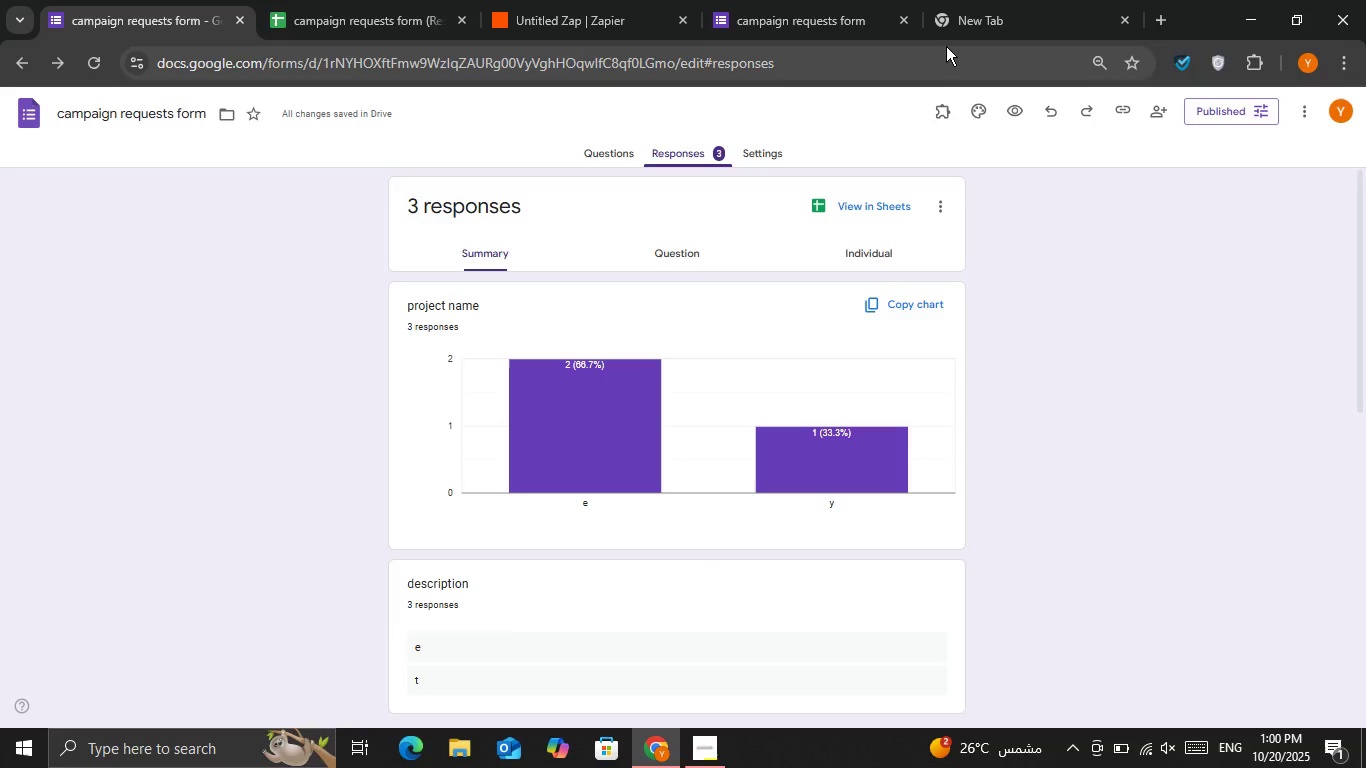 
left_click([922, 34])
 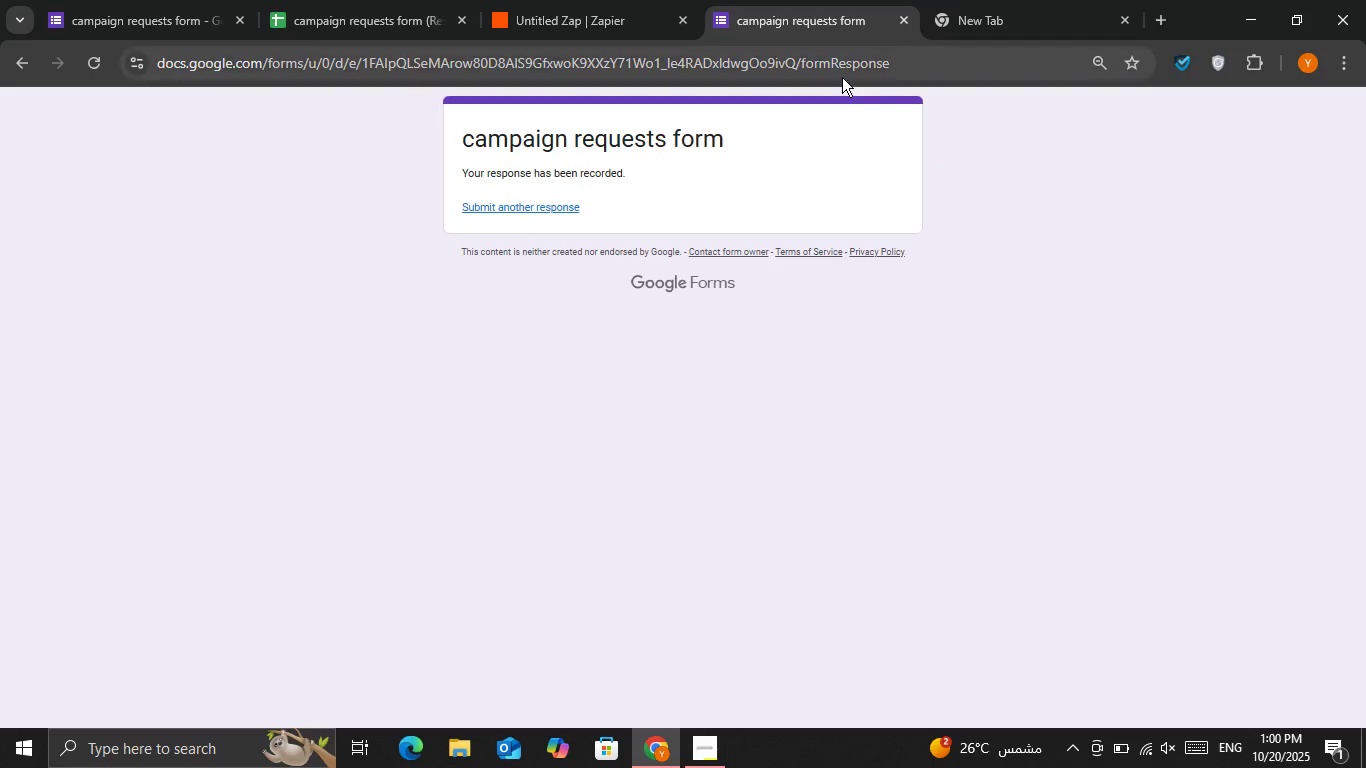 
left_click([842, 77])
 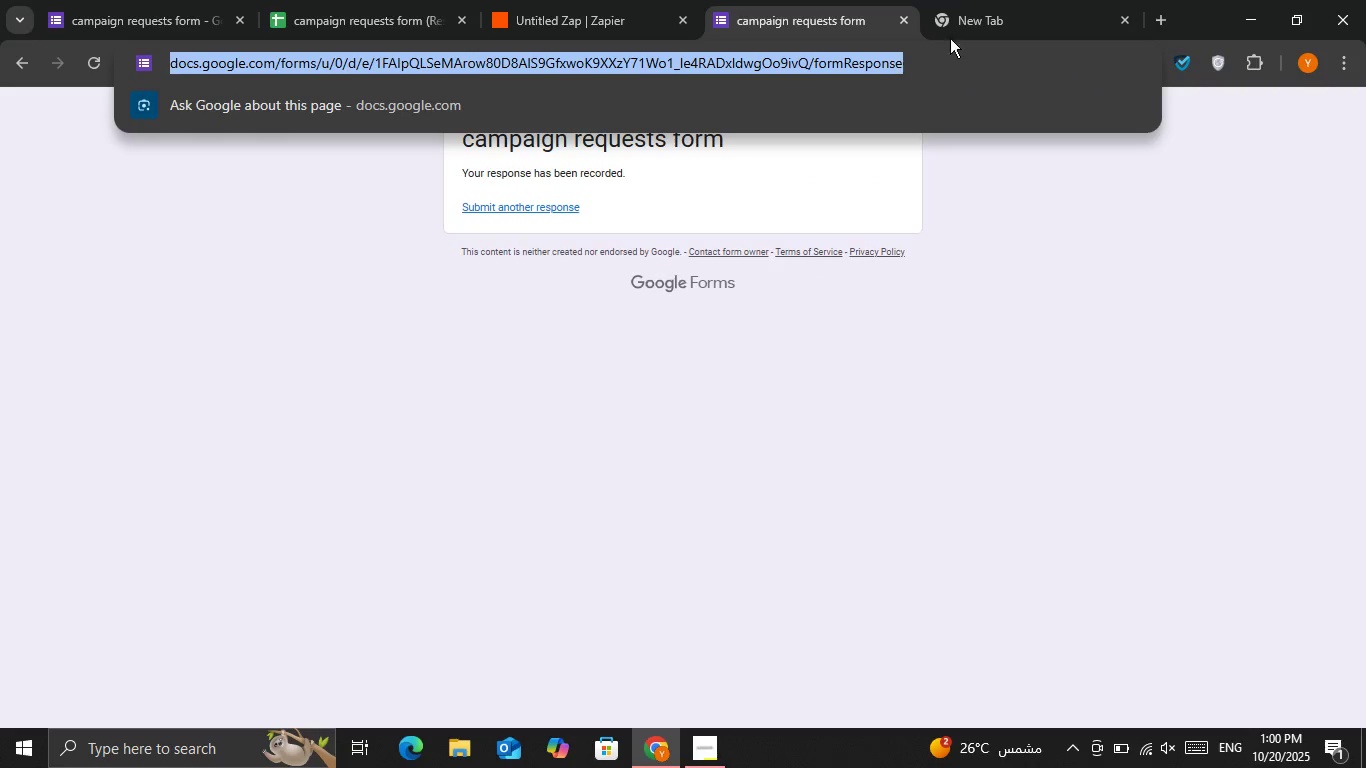 
left_click([960, 31])
 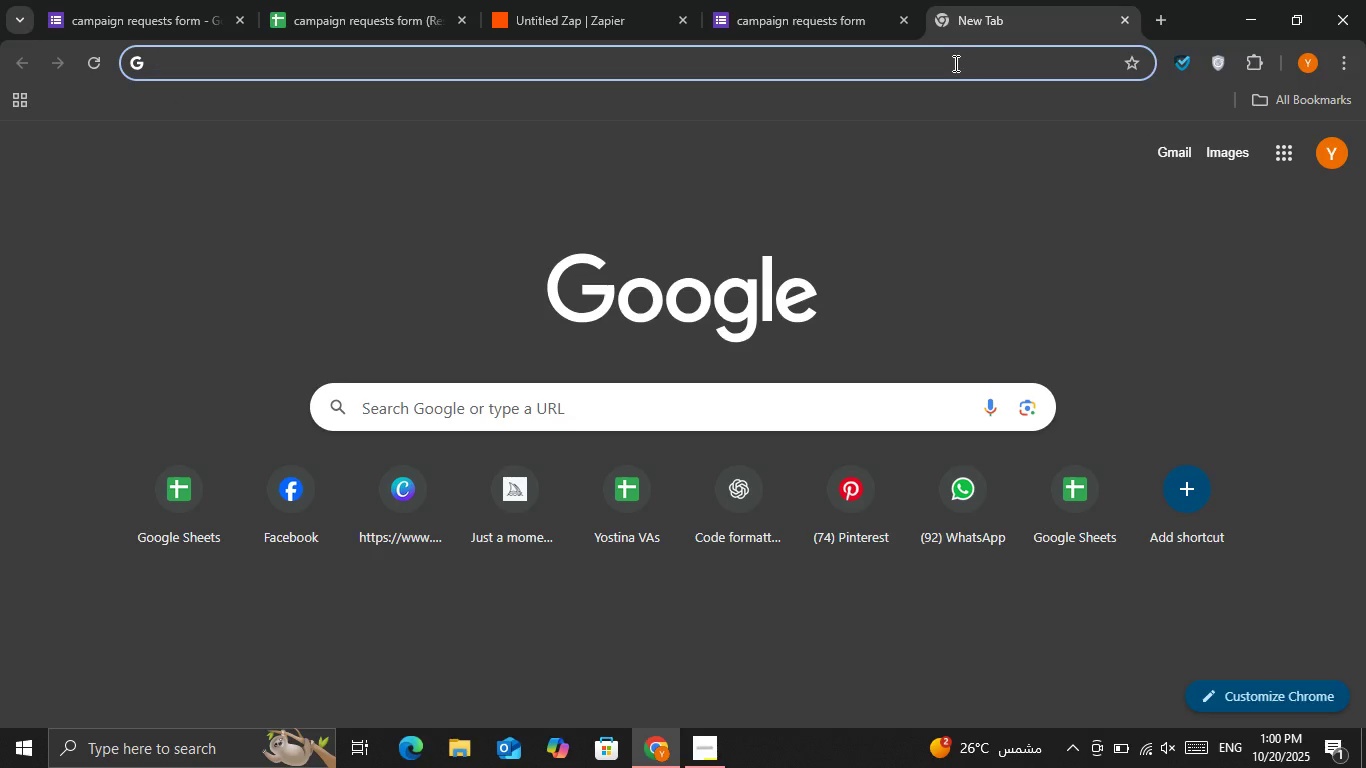 
left_click([954, 63])
 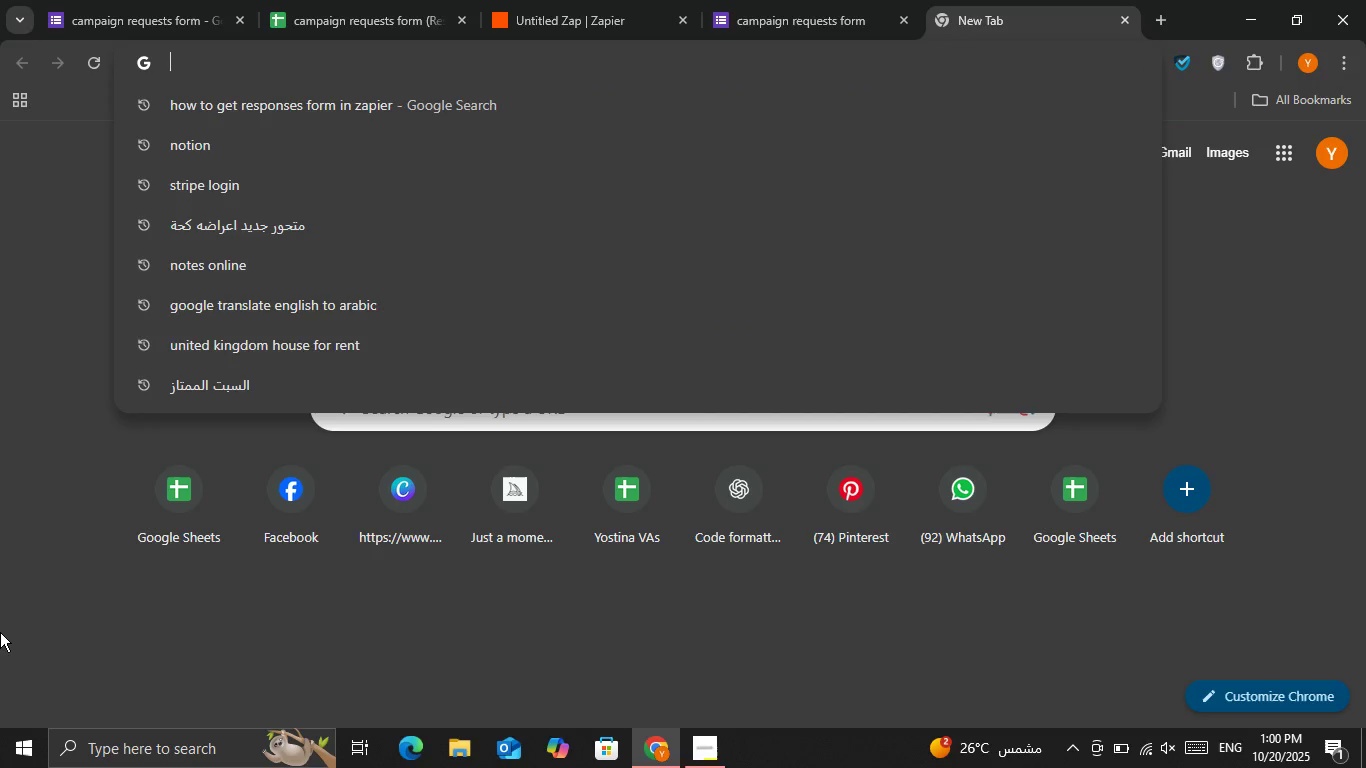 
type(no)
 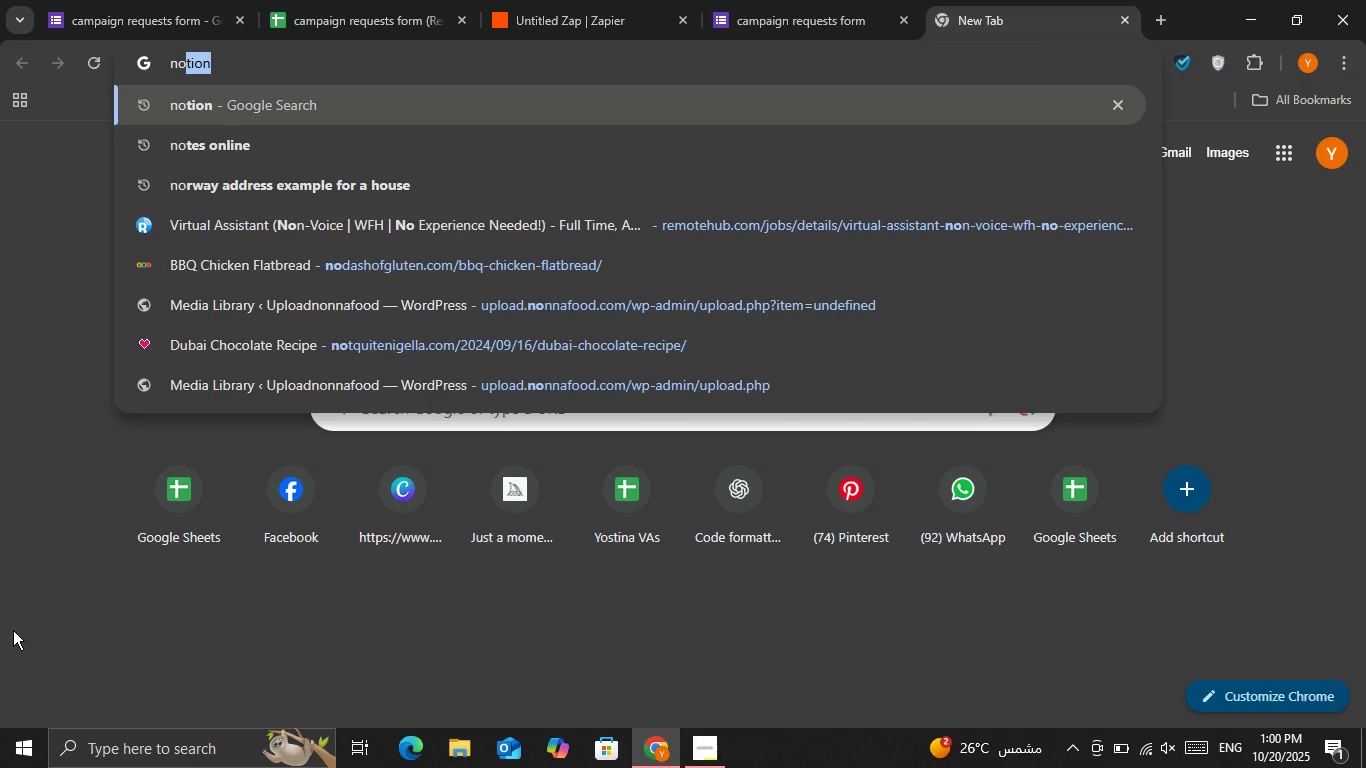 
key(ArrowDown)
 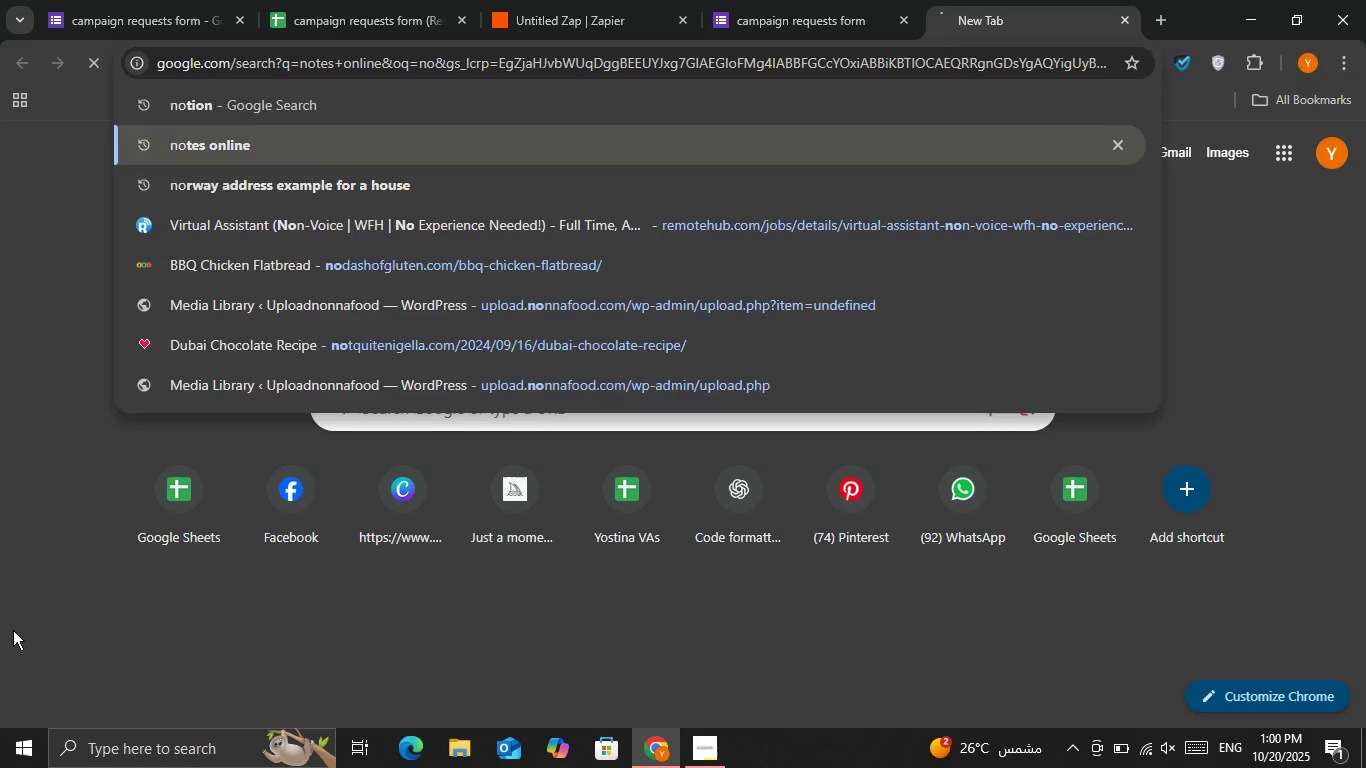 
key(Enter)
 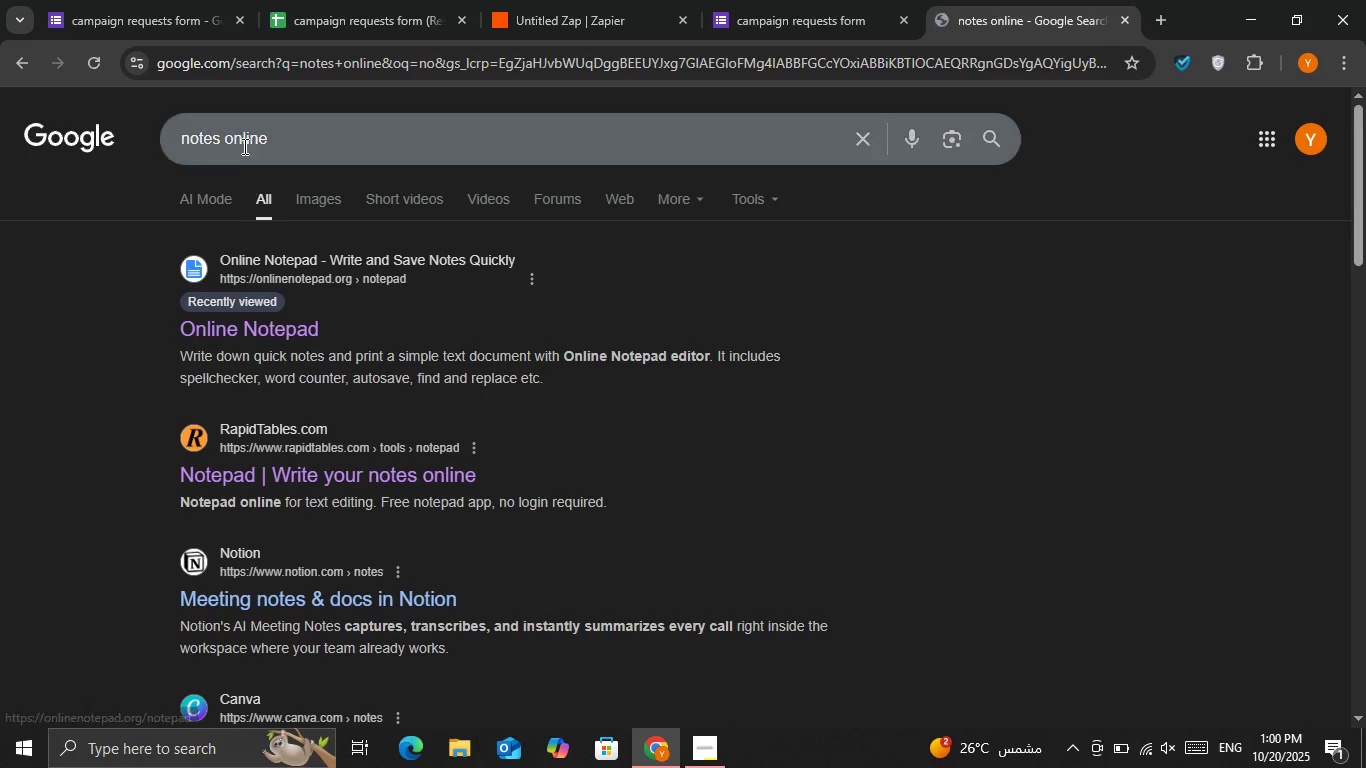 
left_click([211, 129])
 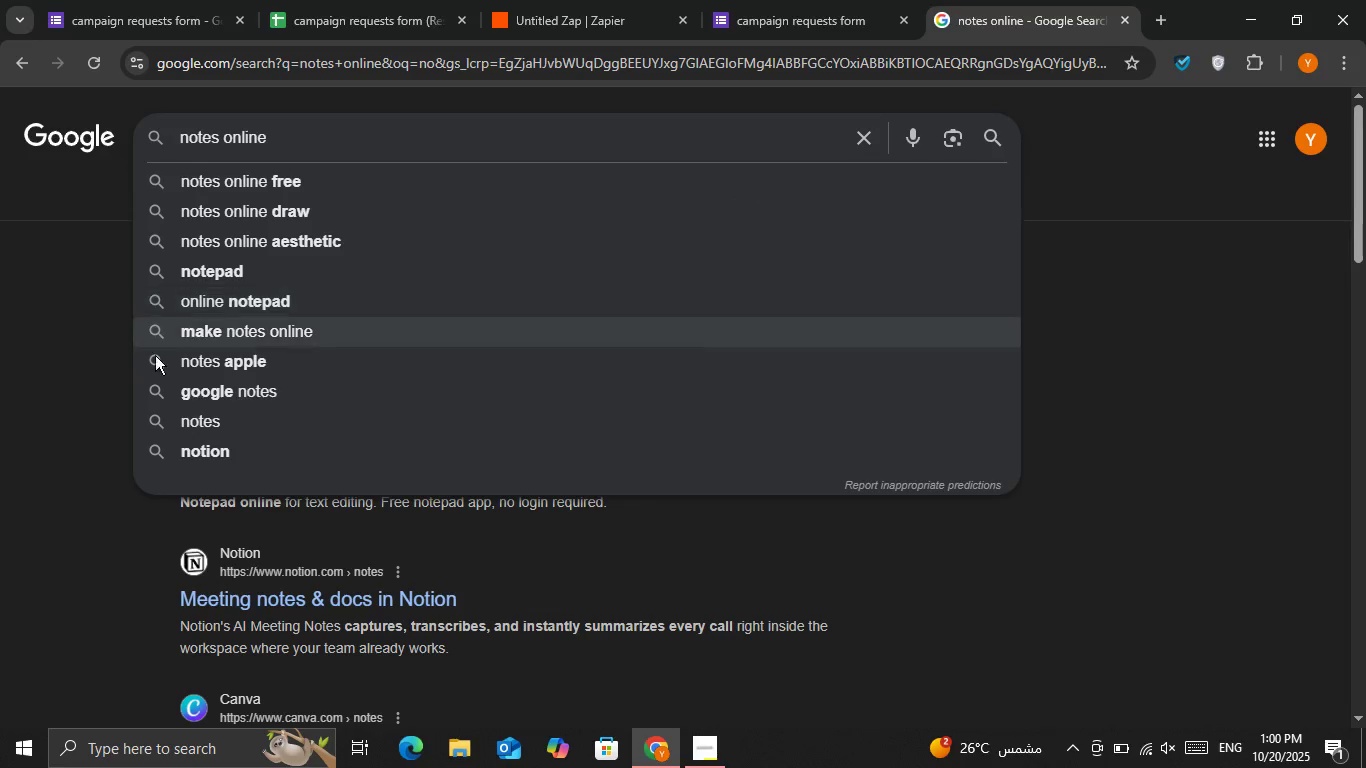 
key(ArrowRight)
 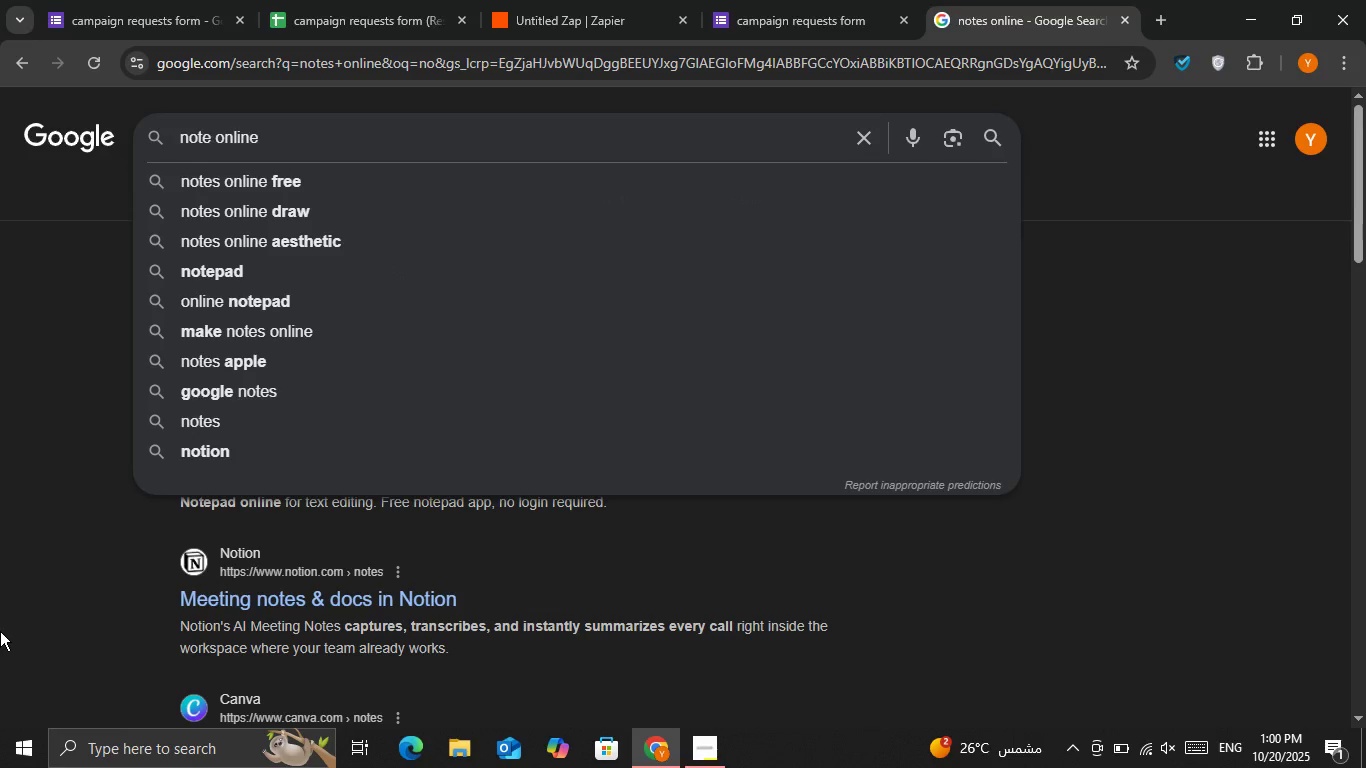 
key(Backspace)
key(Backspace)
type(ion)
 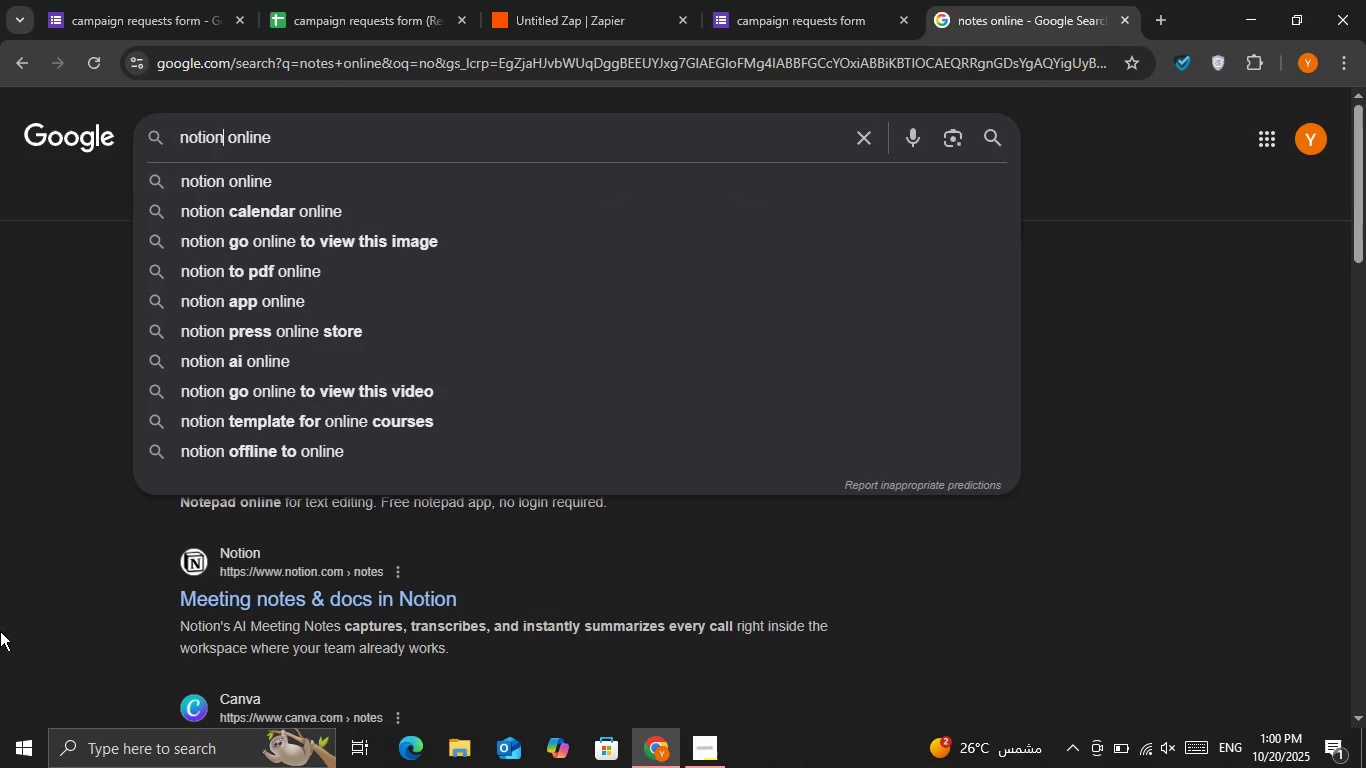 
key(Enter)
 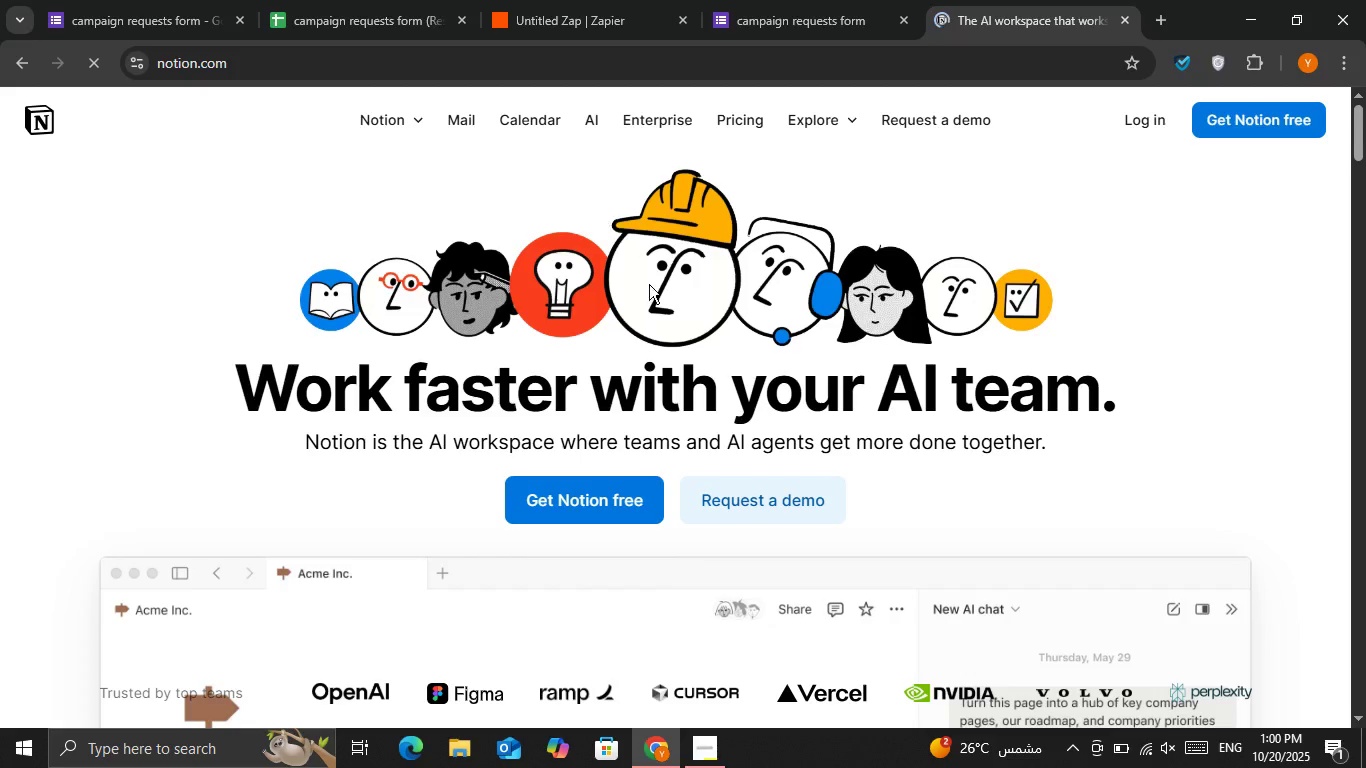 
left_click([1150, 117])
 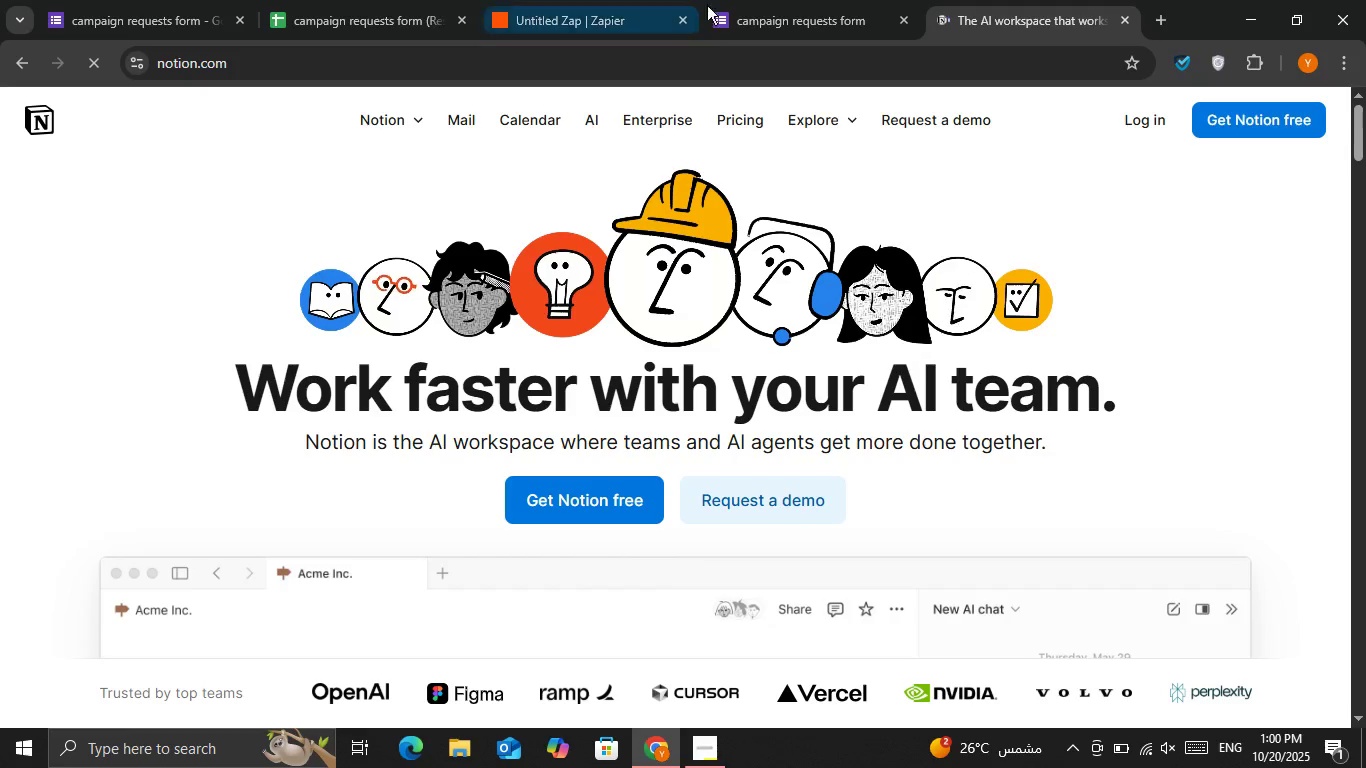 
mouse_move([814, 47])
 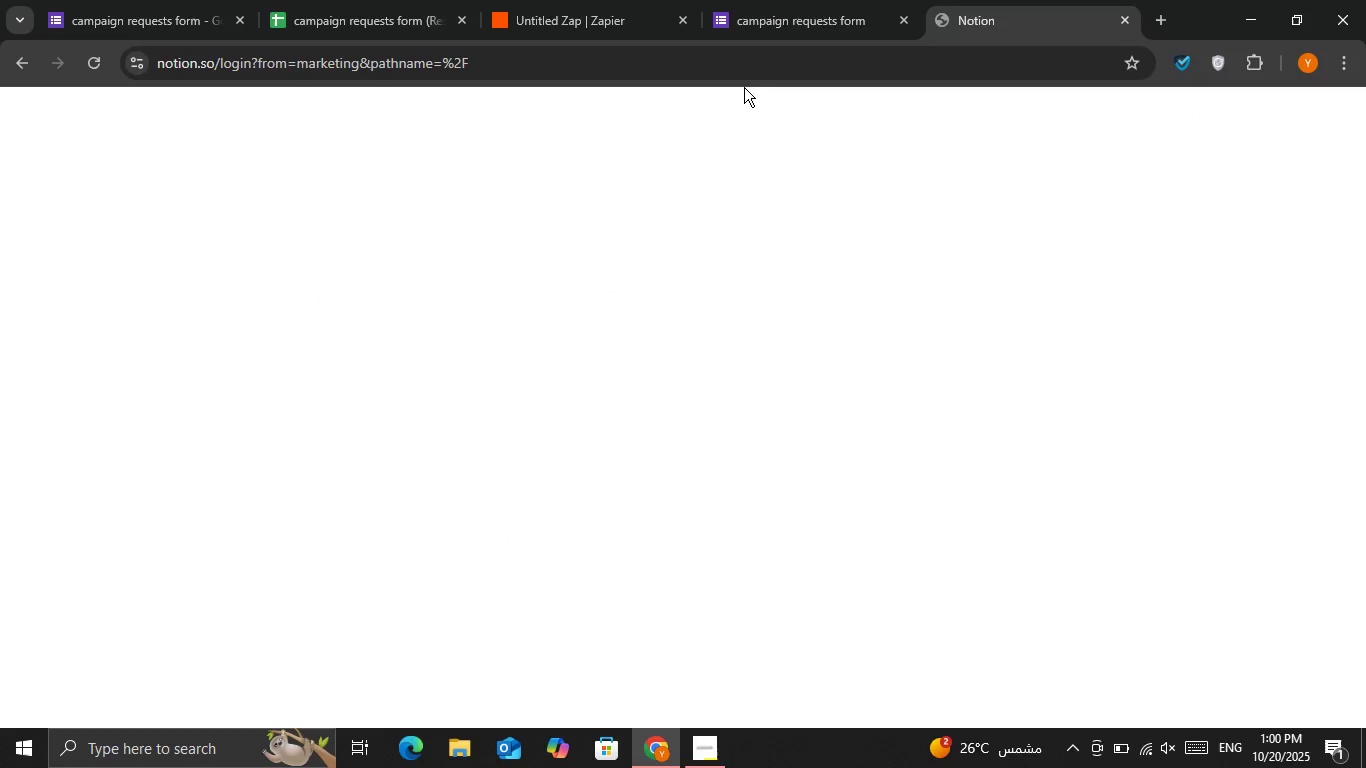 
left_click_drag(start_coordinate=[770, 18], to_coordinate=[1035, 0])
 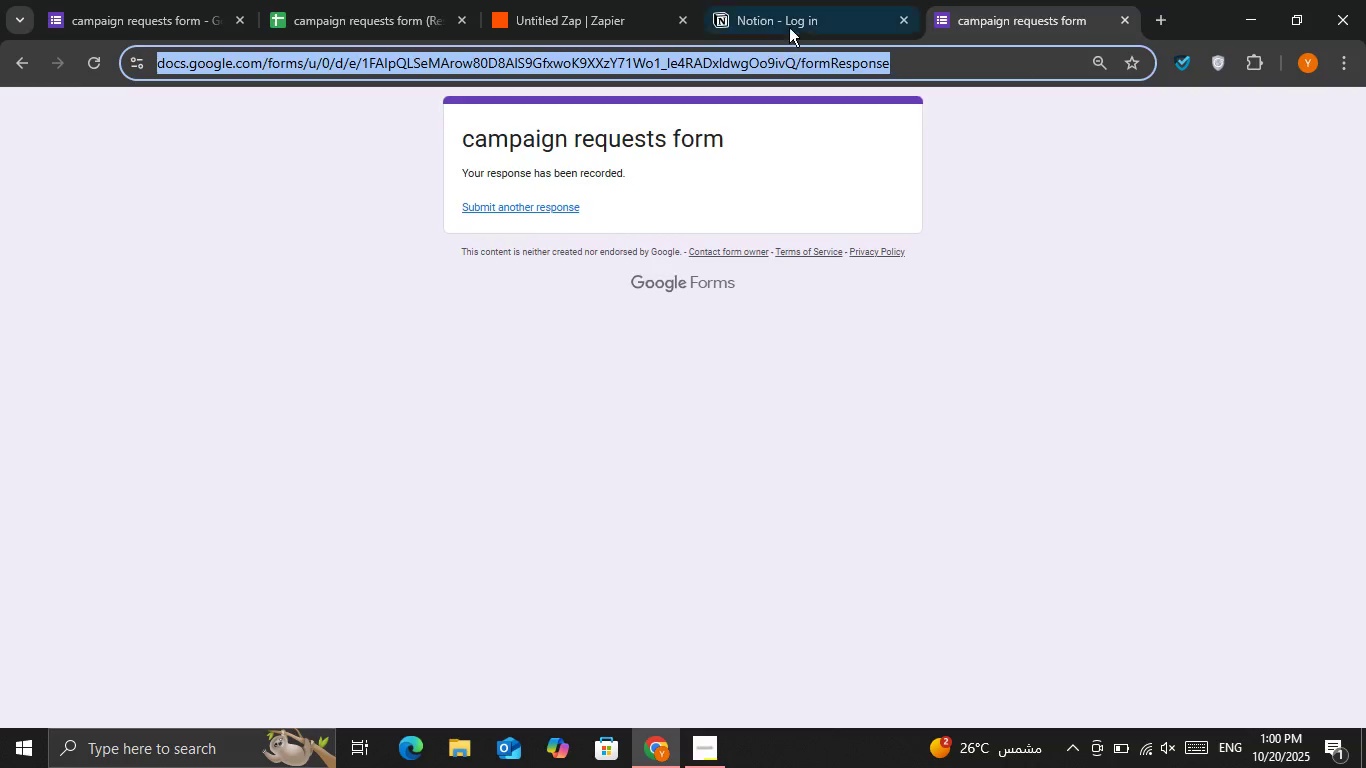 
left_click([790, 26])
 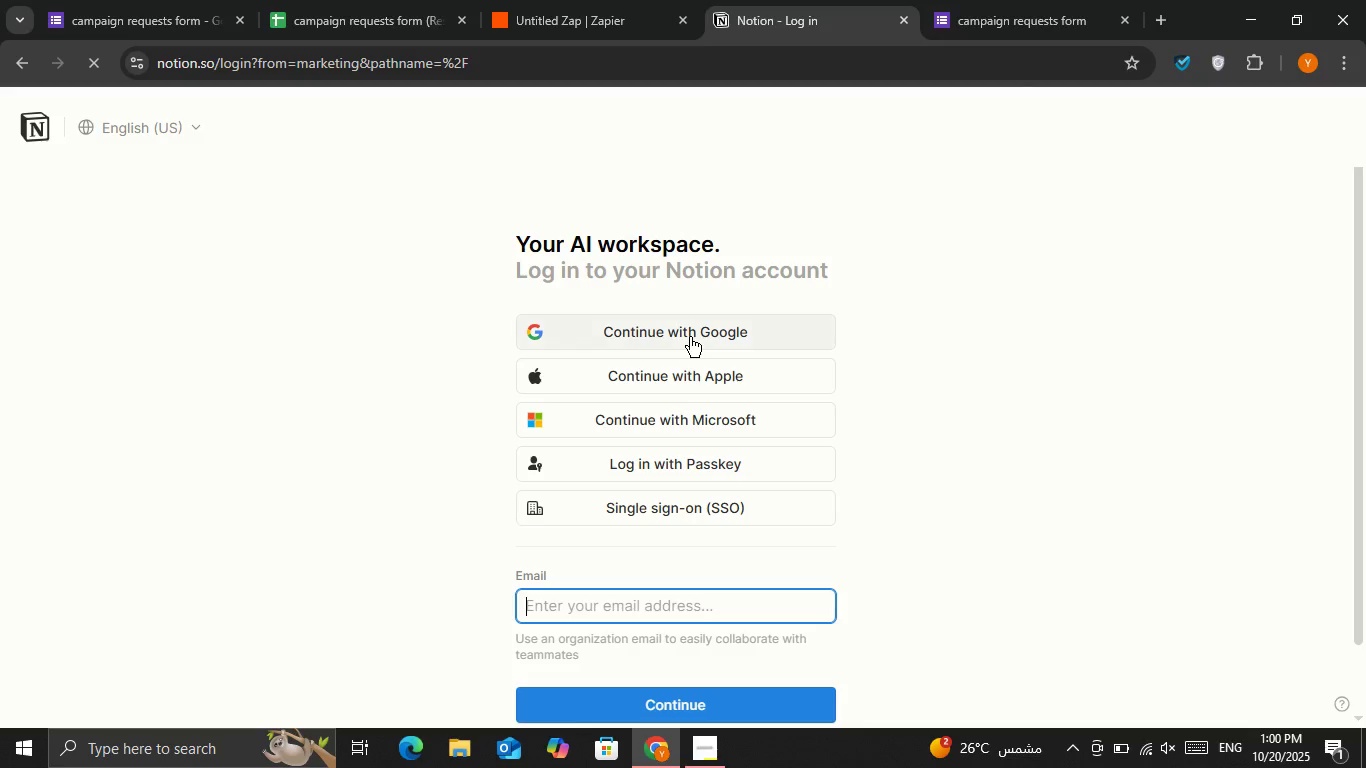 
left_click([690, 338])
 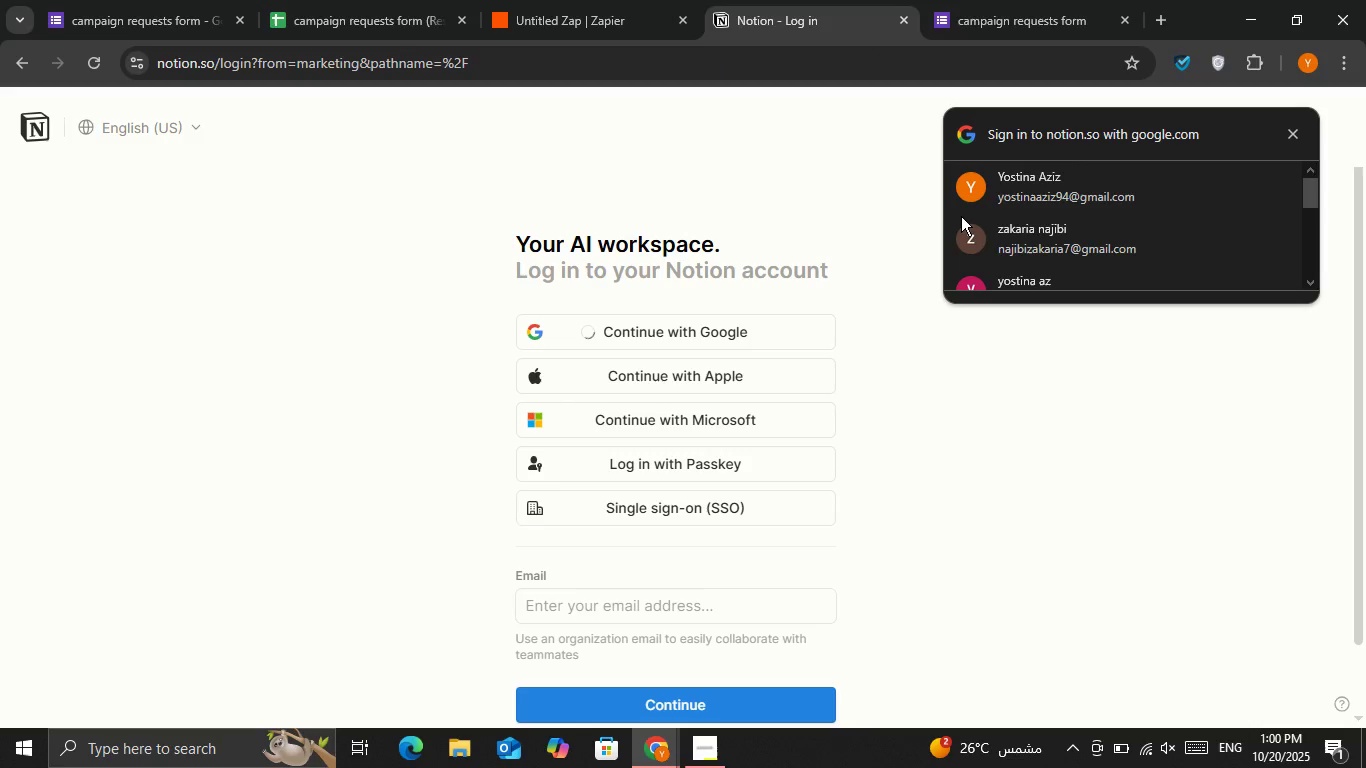 
left_click([961, 184])
 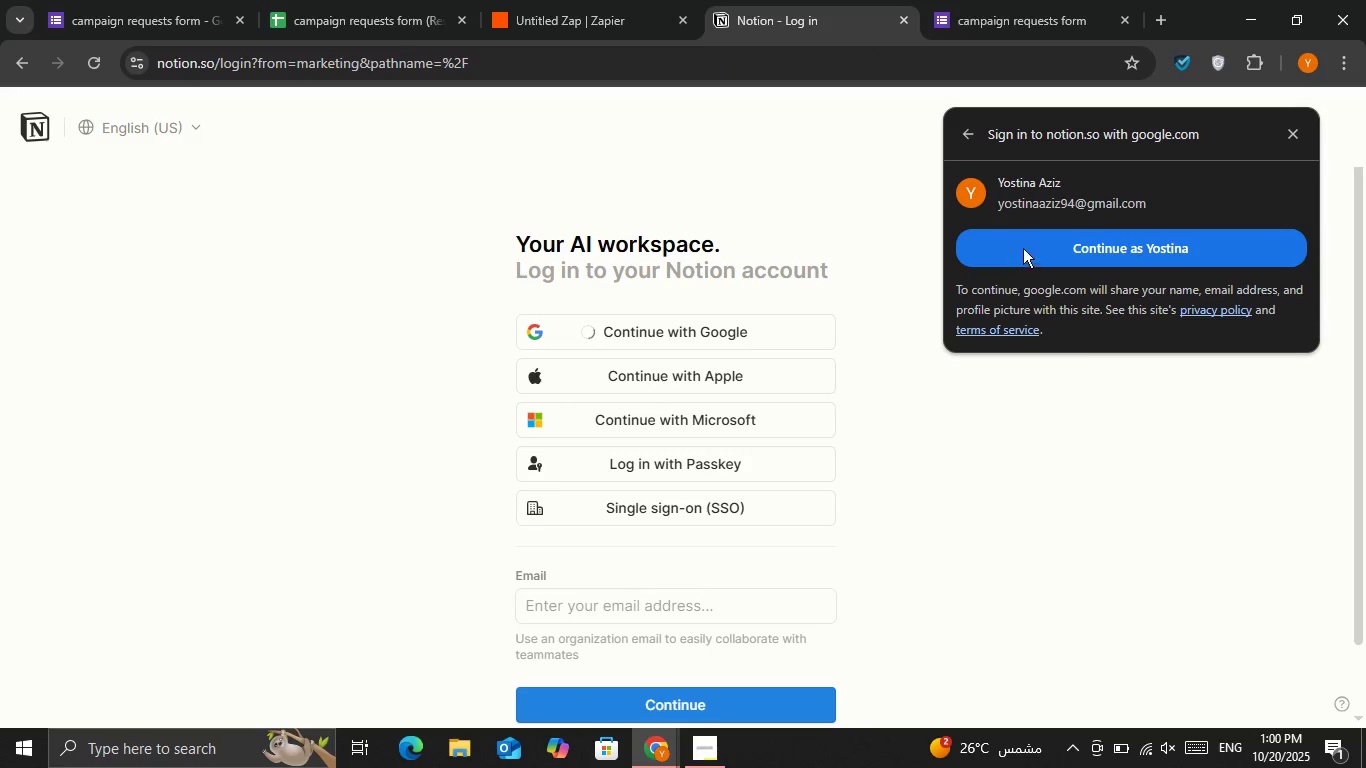 
left_click([1023, 234])